 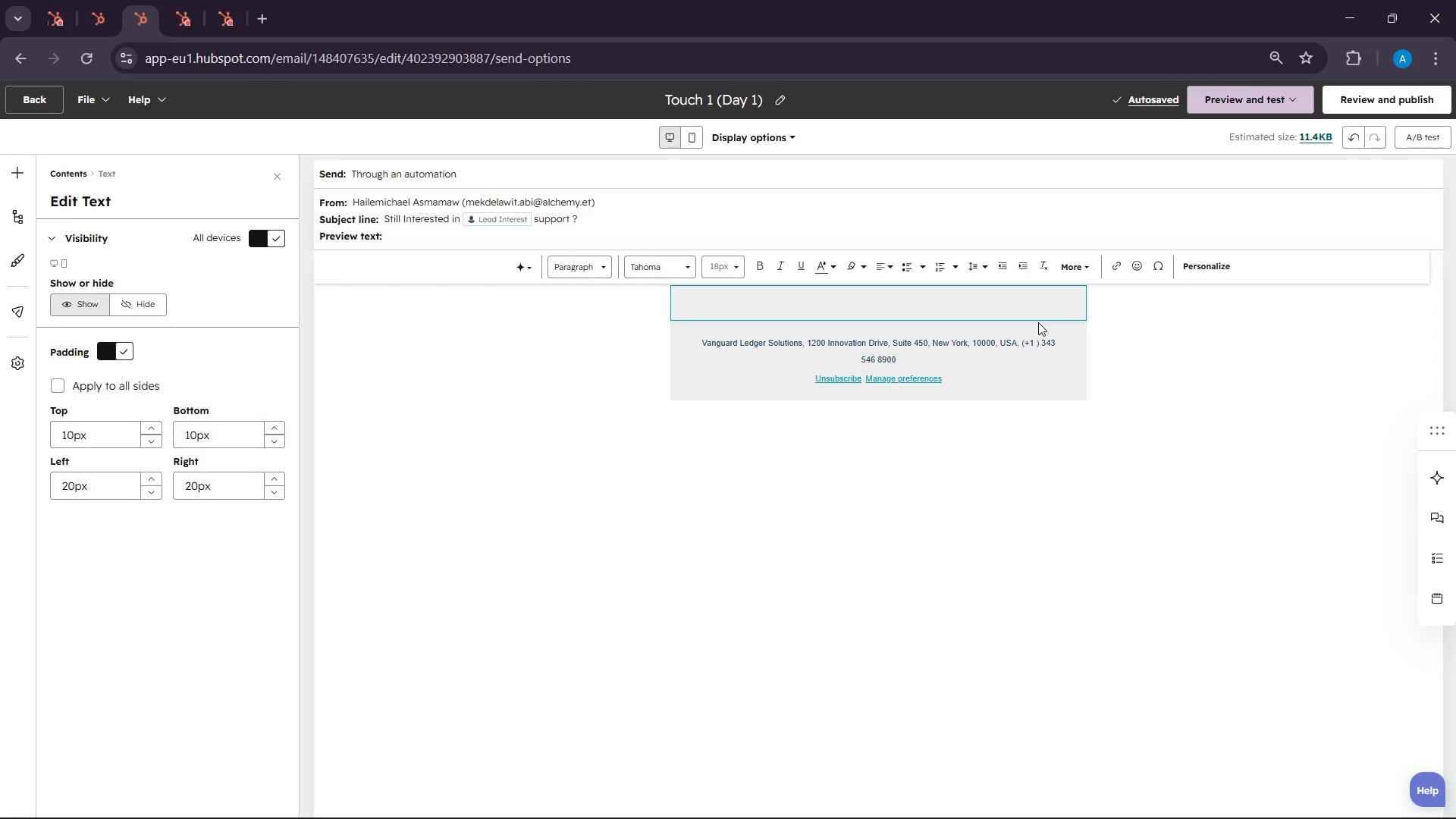 
type(Hi )
 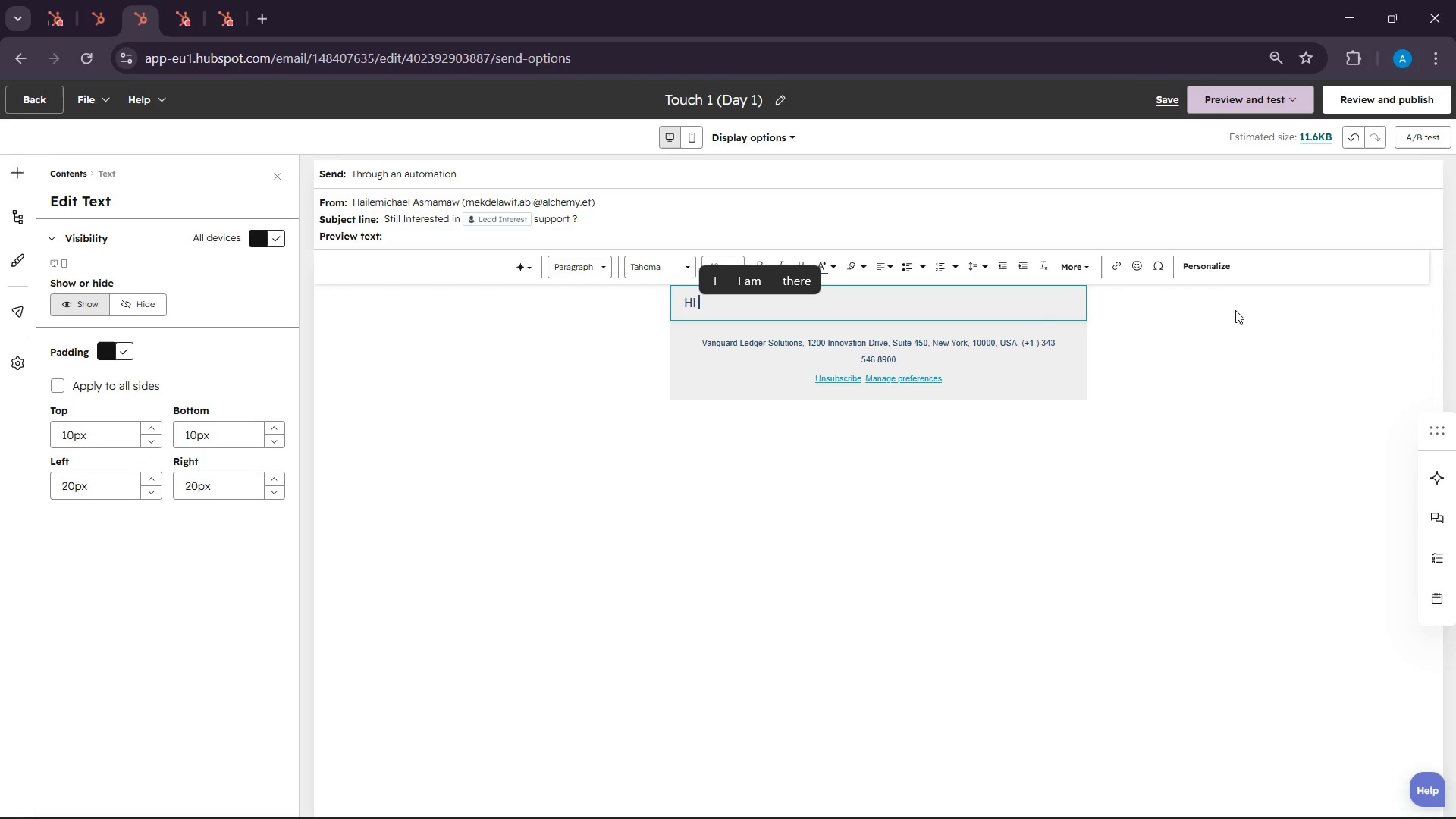 
left_click([1210, 258])
 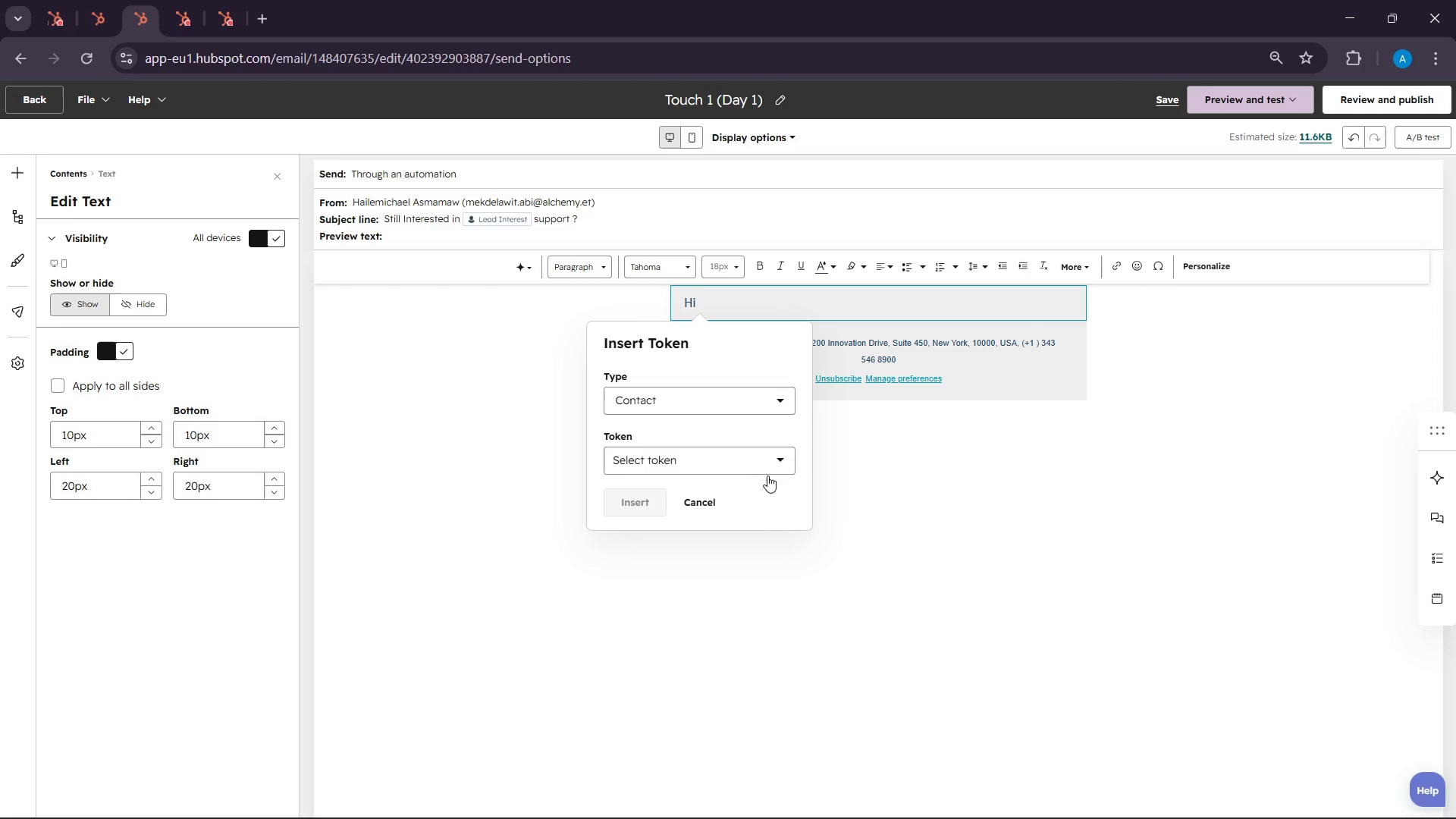 
left_click([734, 464])
 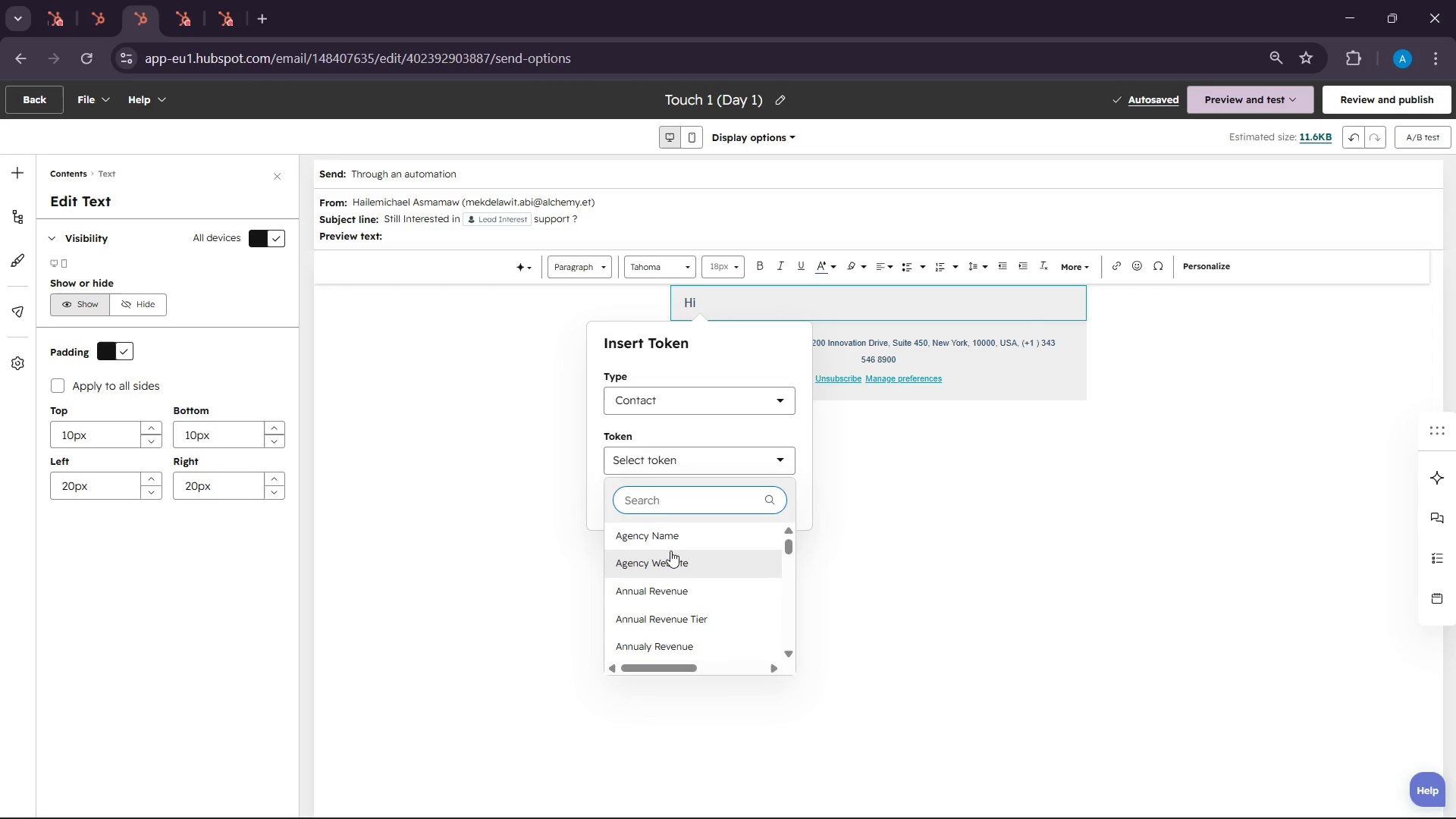 
left_click([665, 510])
 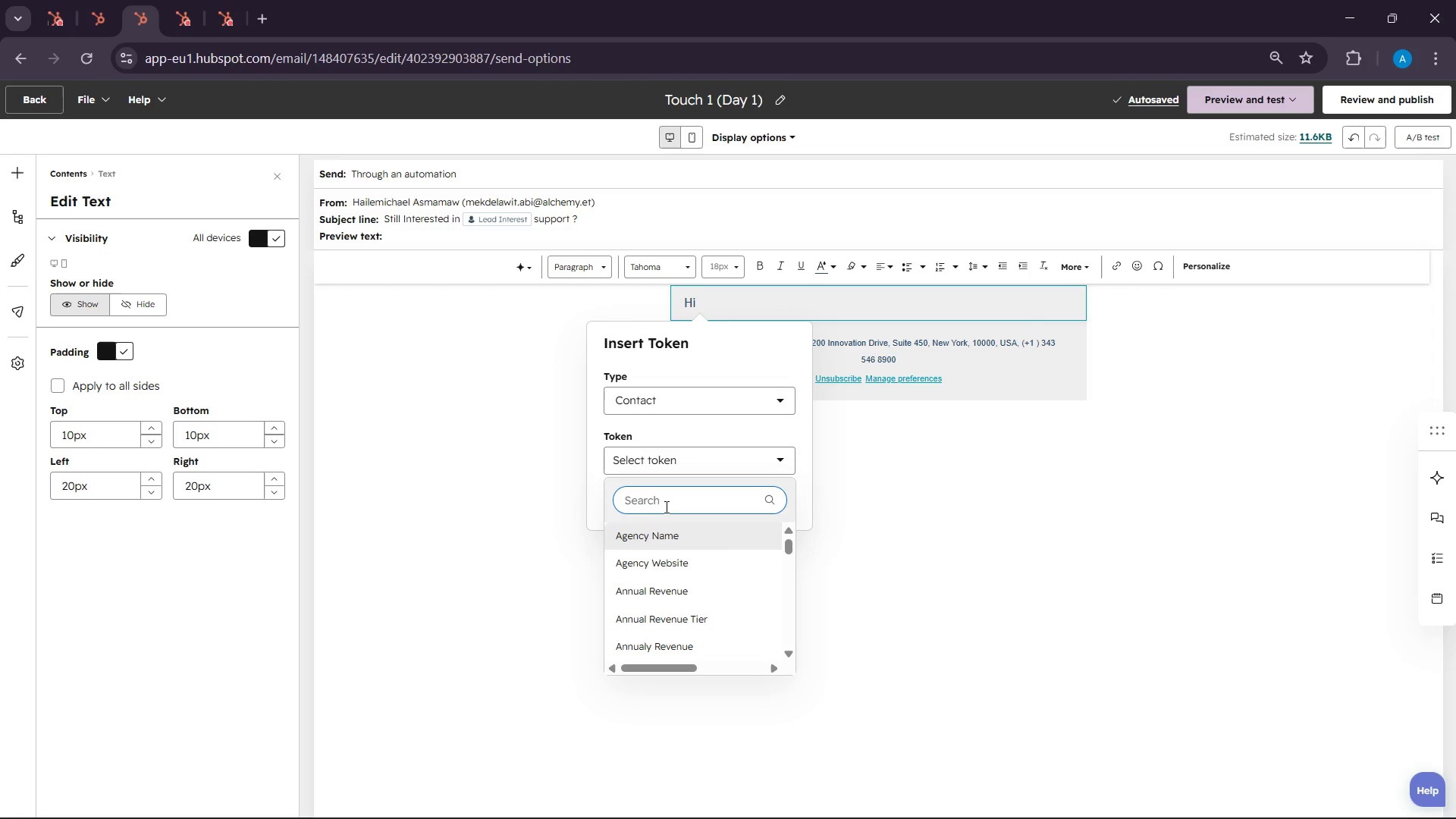 
type(first name)
 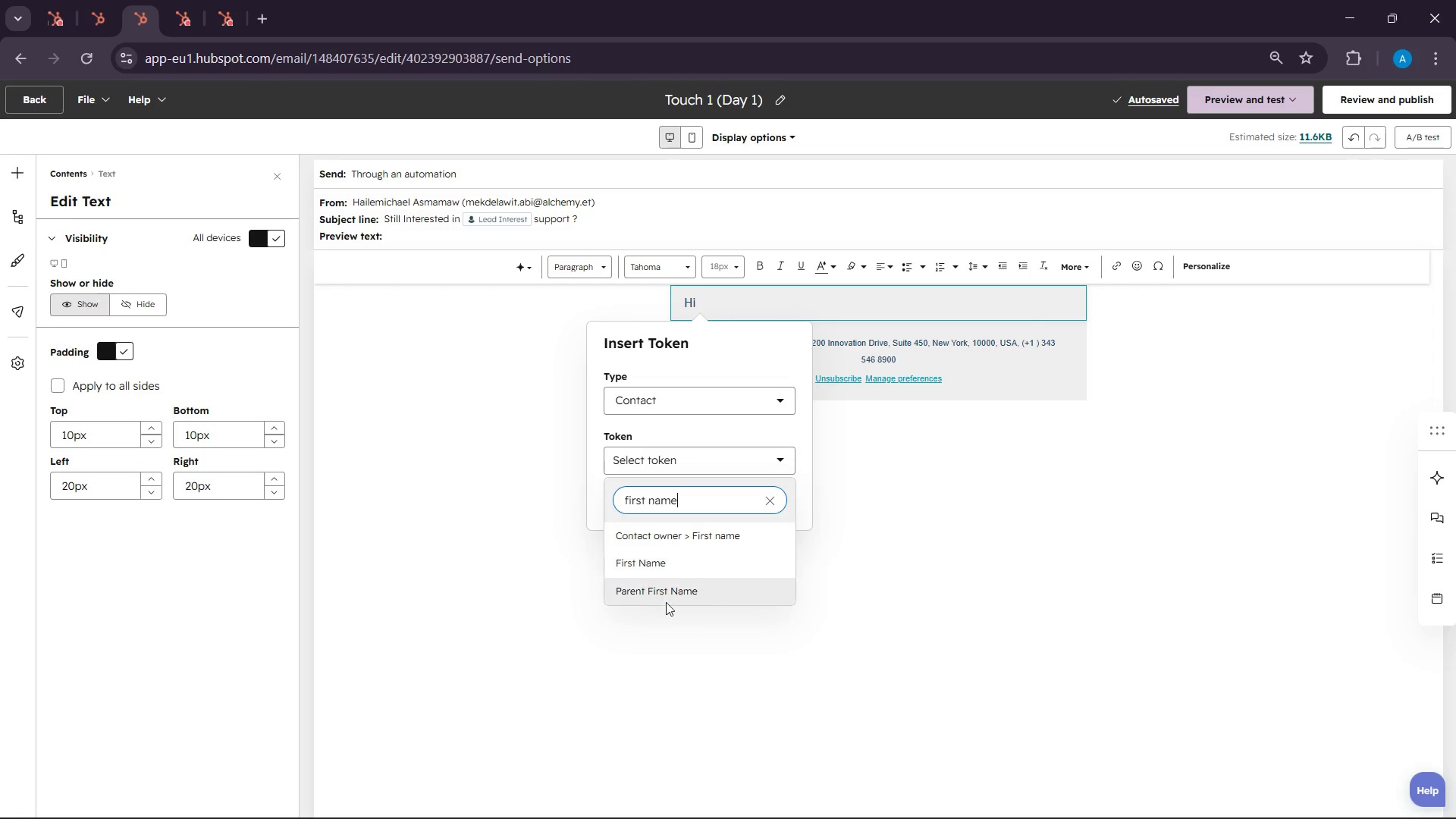 
left_click([636, 566])
 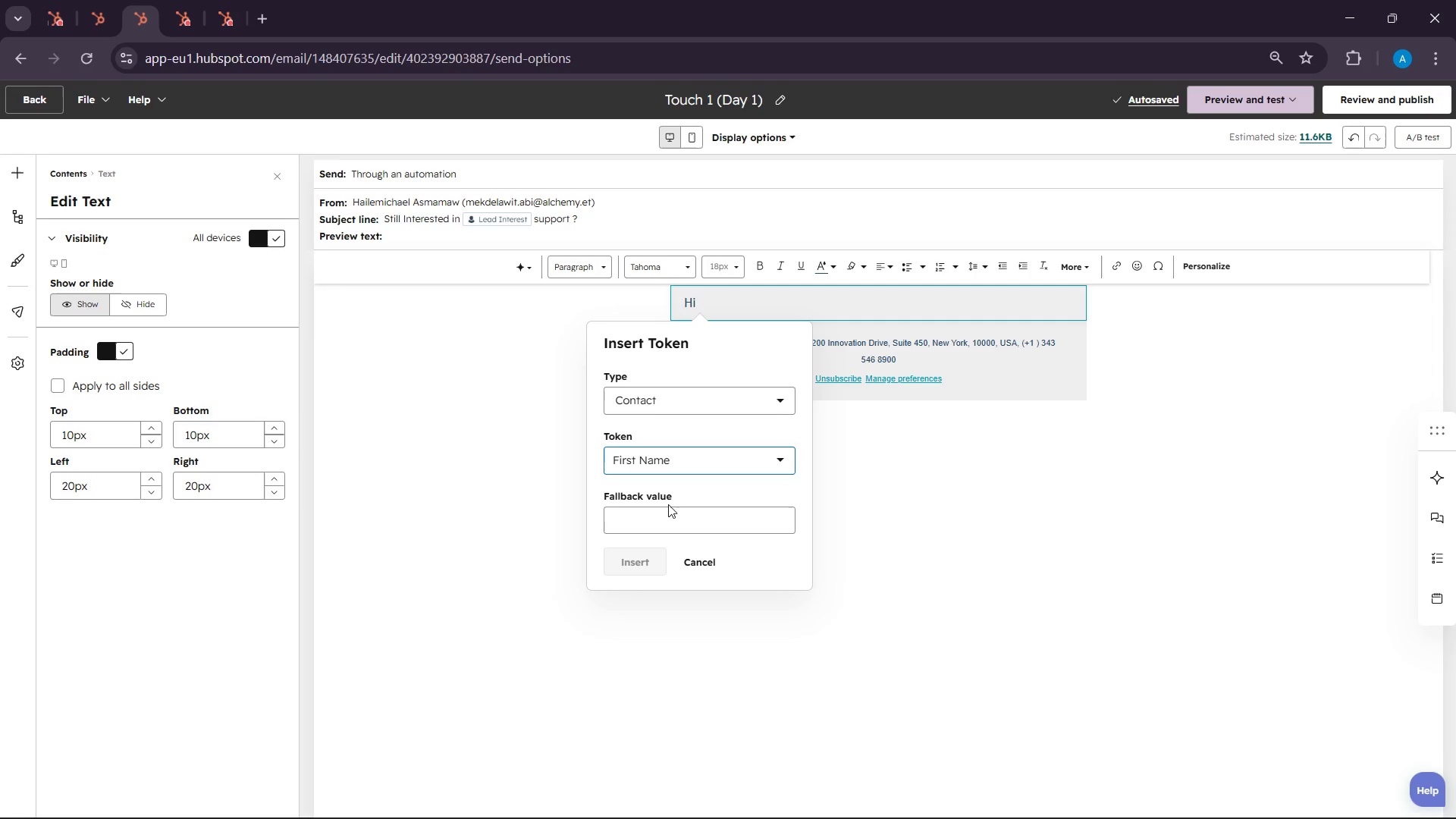 
left_click([664, 516])
 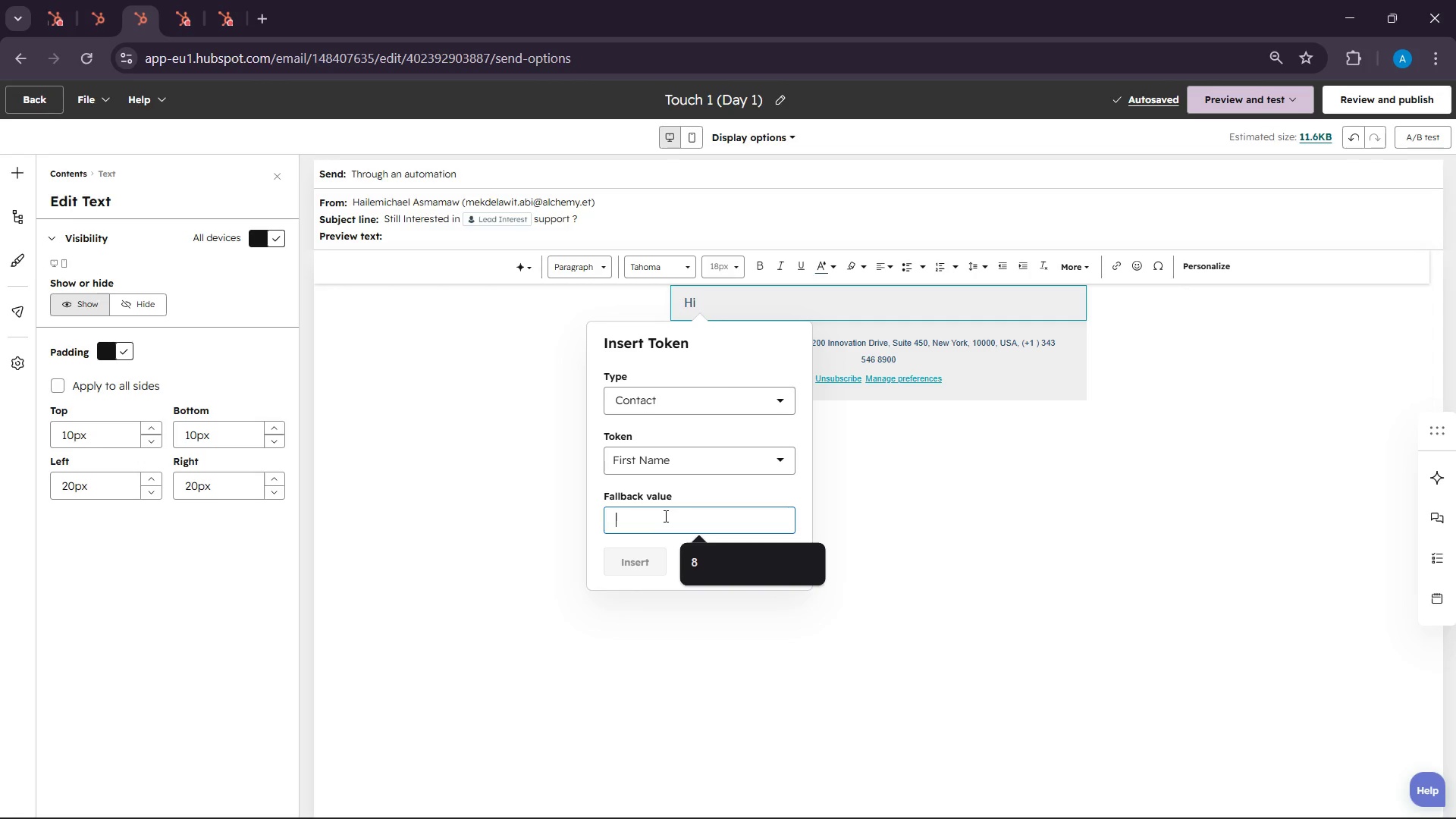 
type(Tere)
key(Backspace)
key(Backspace)
key(Backspace)
type(here)
 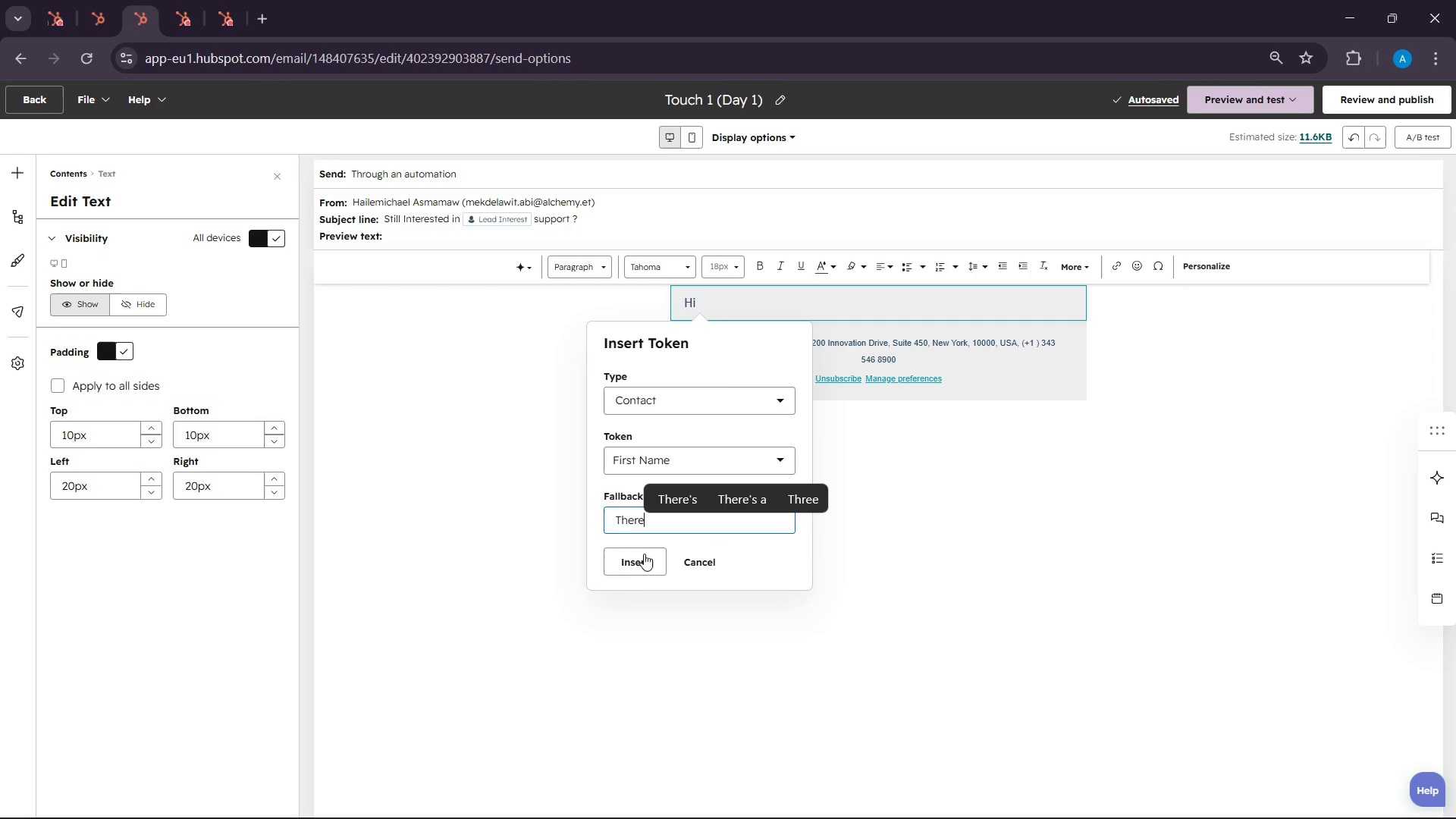 
left_click([644, 560])
 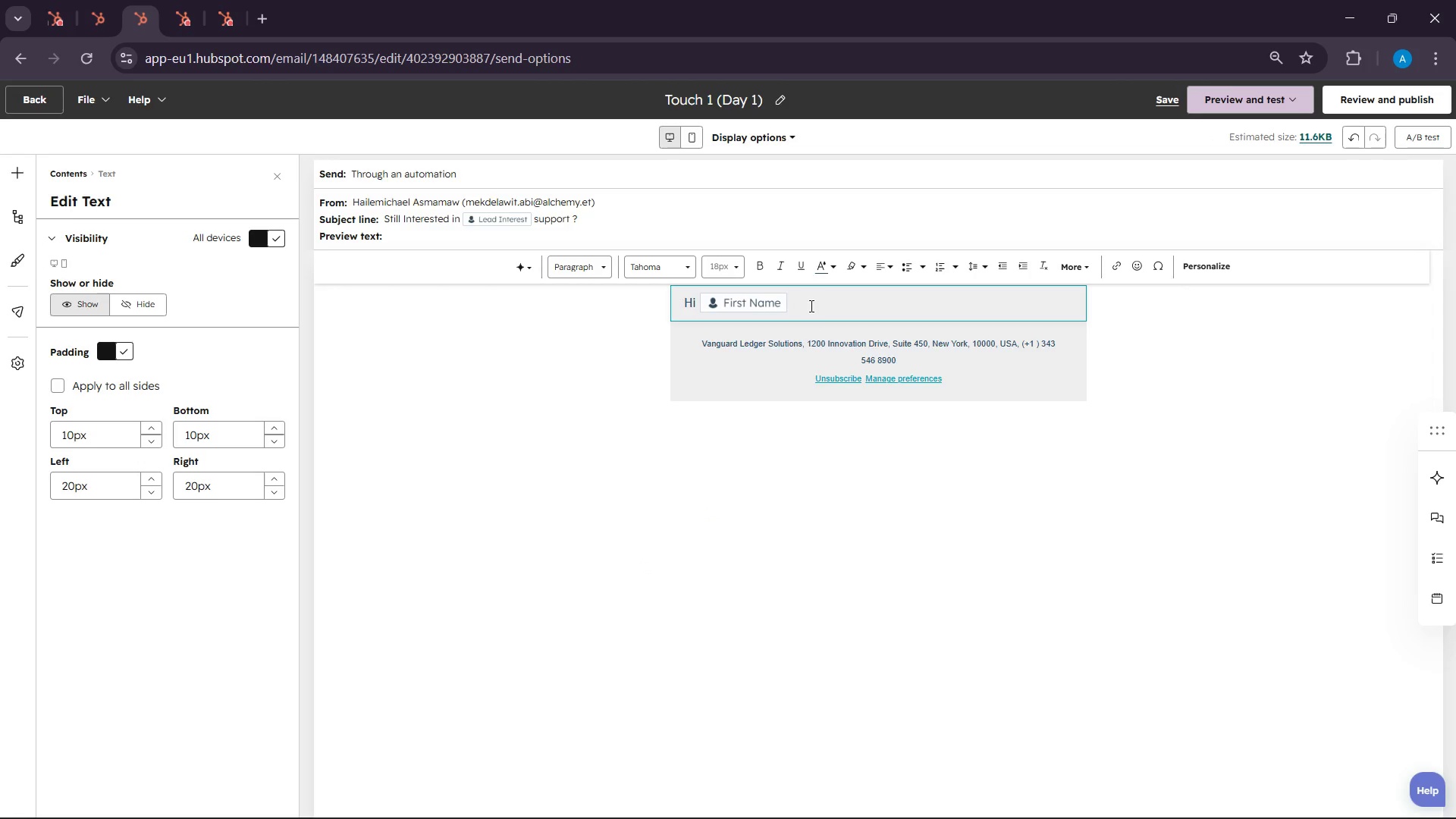 
key(Comma)
 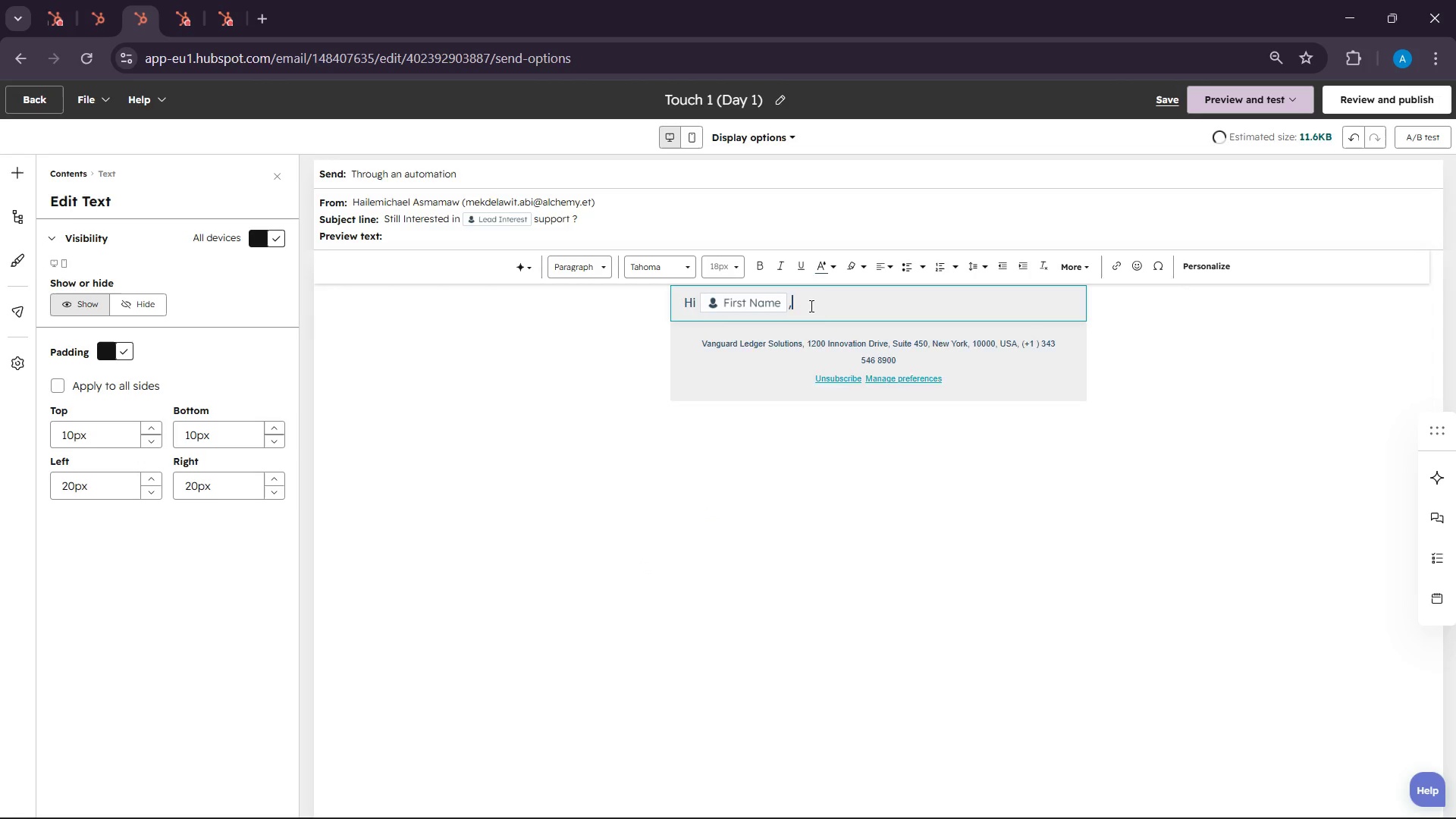 
key(Enter)
 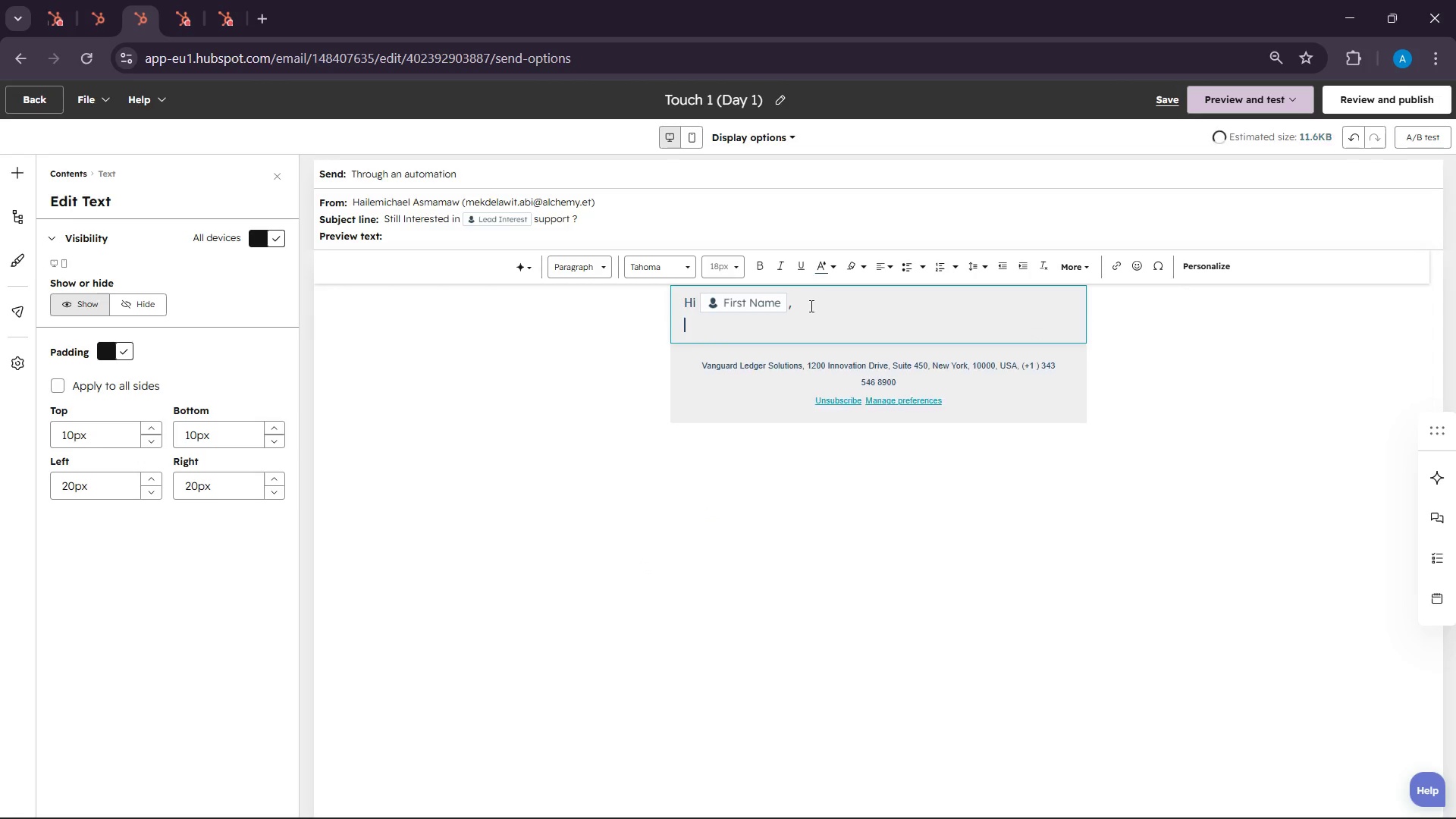 
key(Enter)
 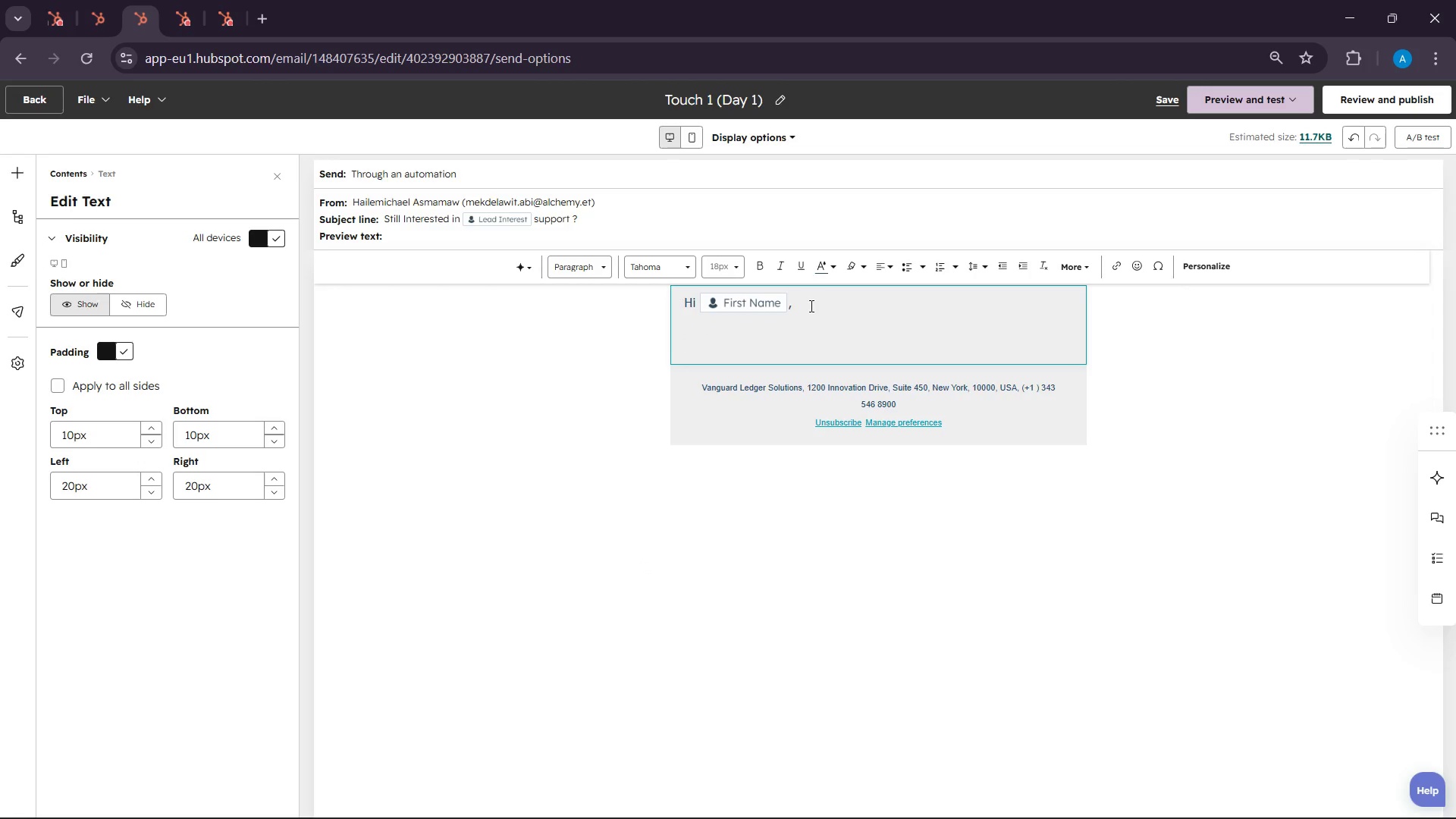 
type(I noticed o)
key(Backspace)
type(you prev)
 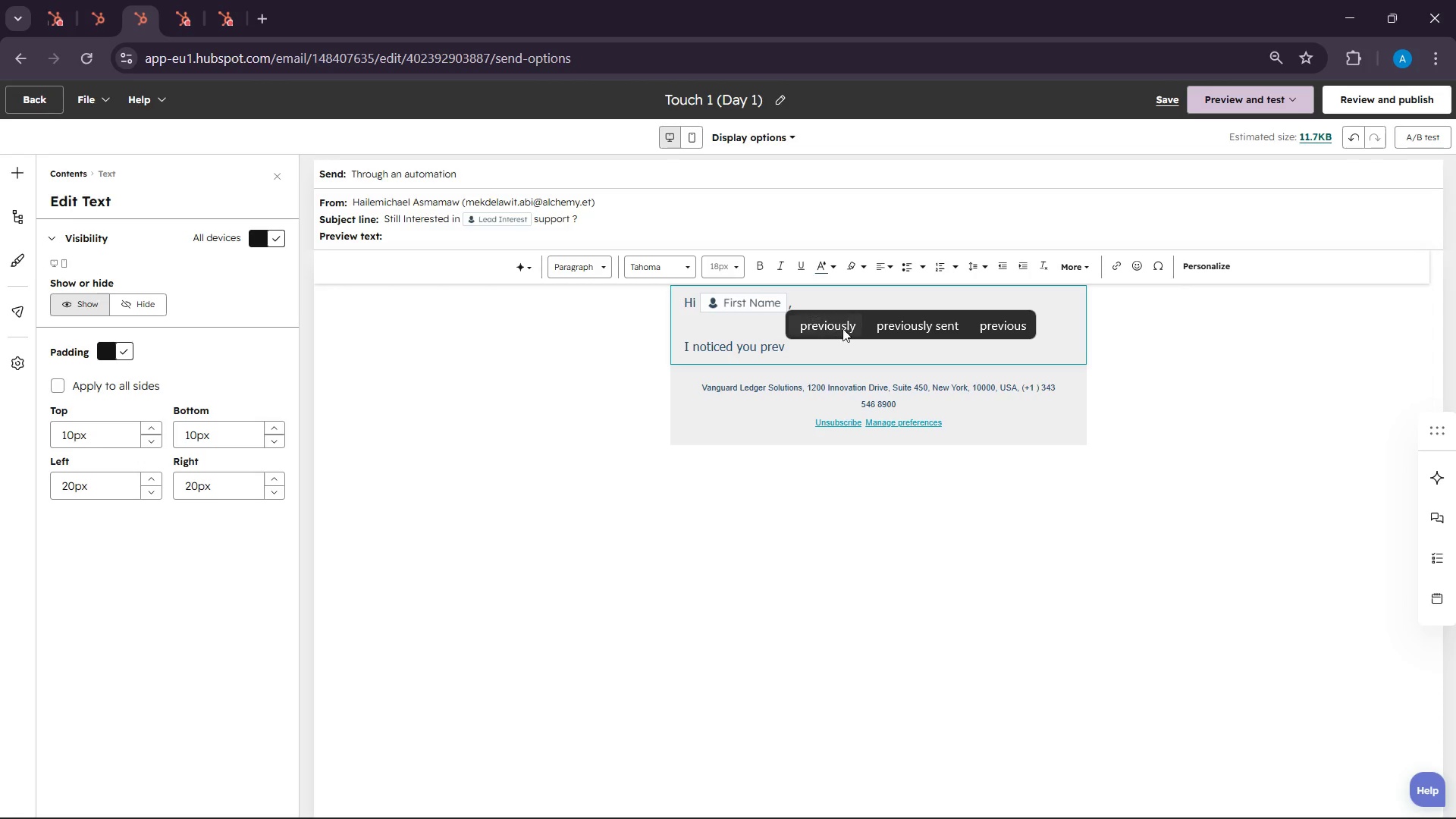 
left_click([843, 330])
 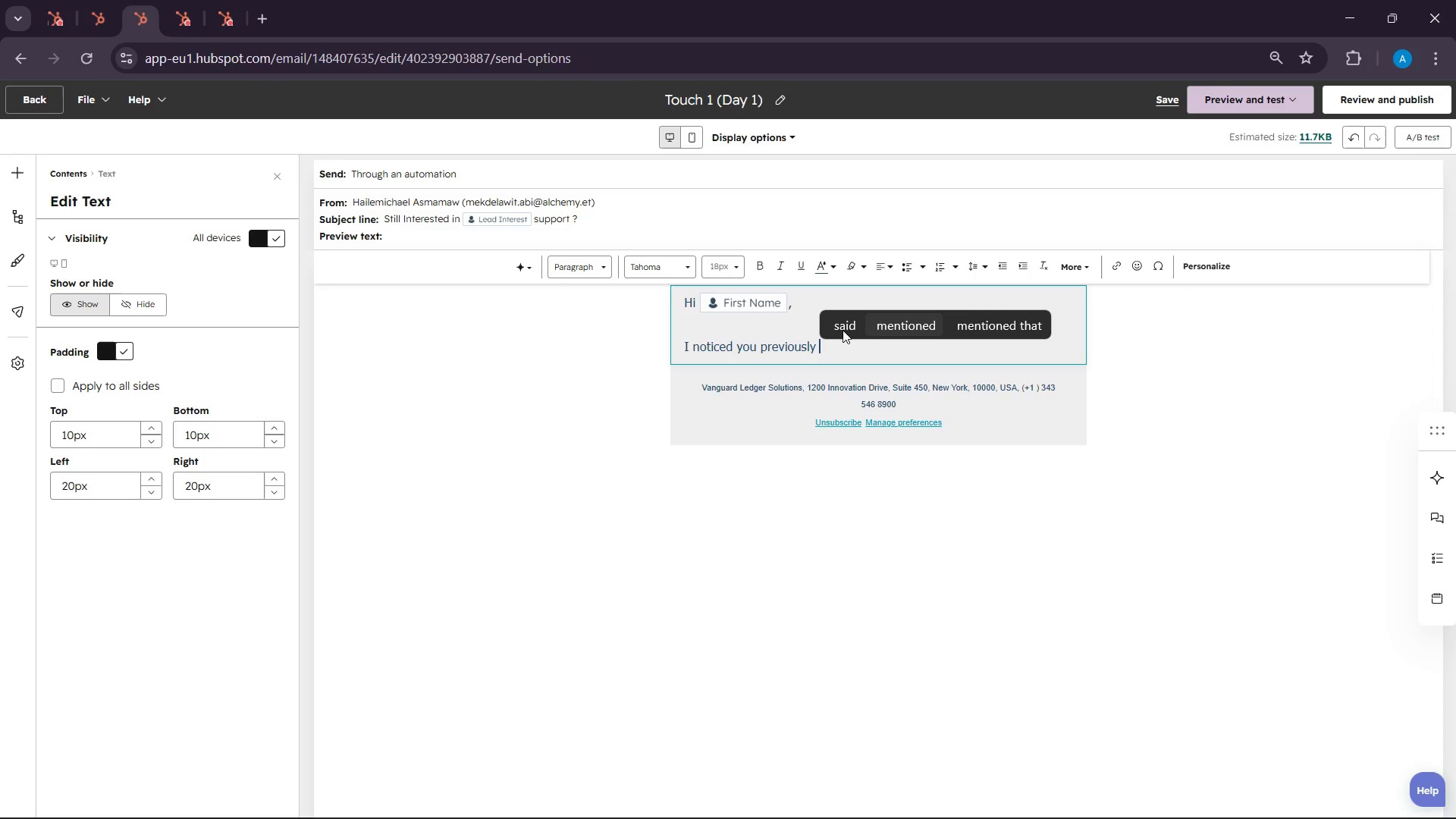 
type(reached )
key(Backspace)
type( oi)
key(Backspace)
type(ut about )
 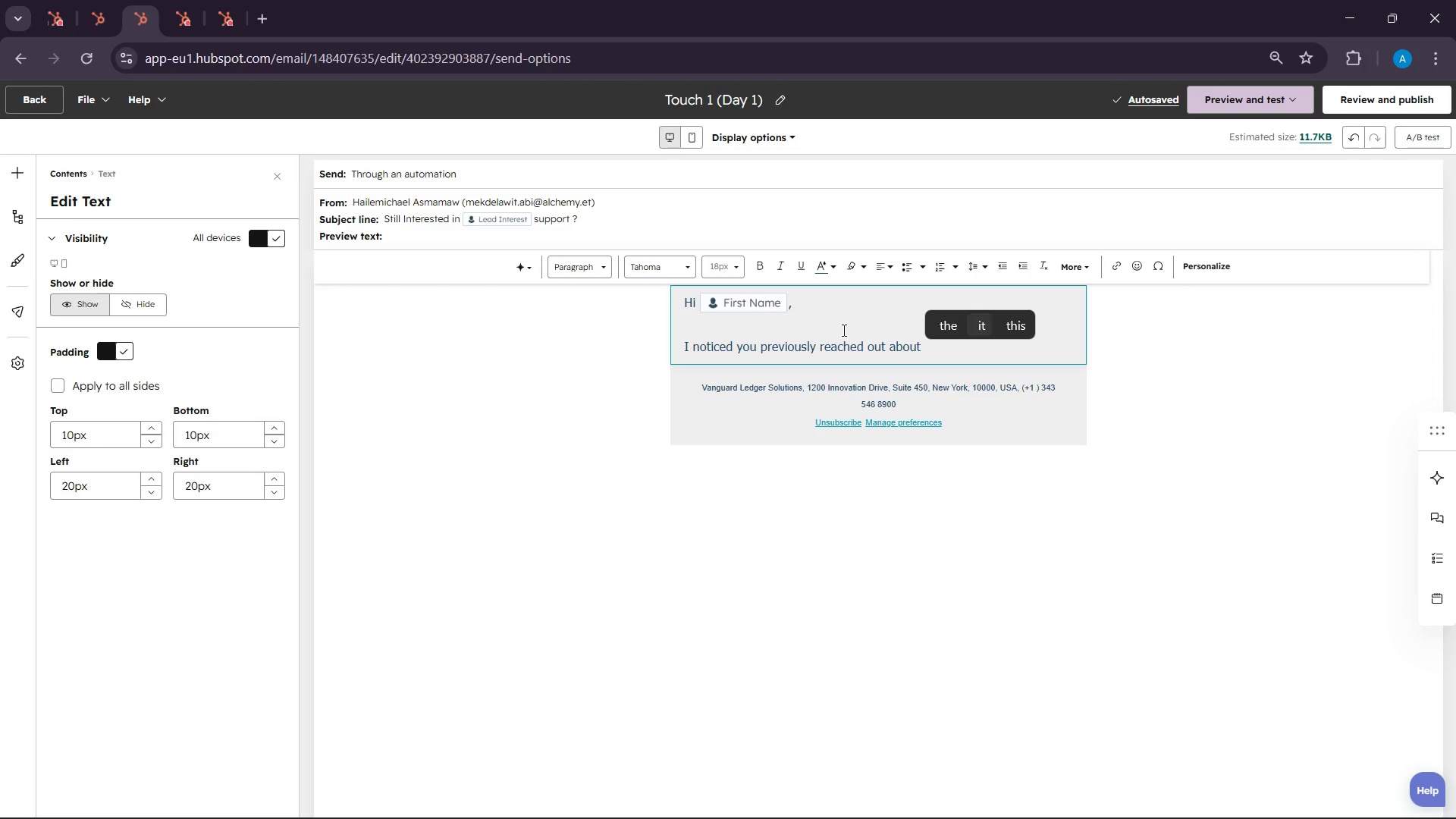 
wait(5.38)
 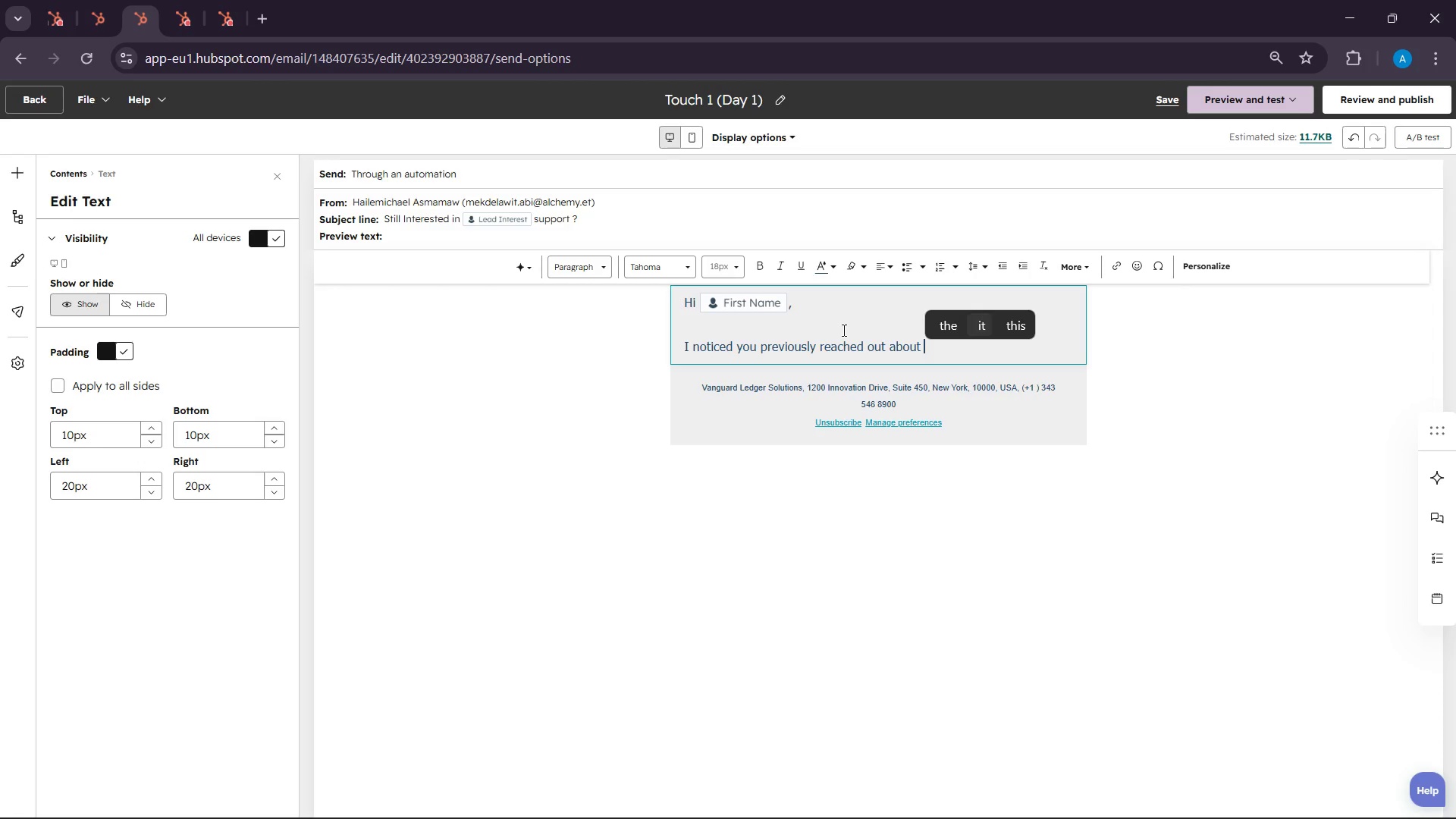 
left_click([1194, 267])
 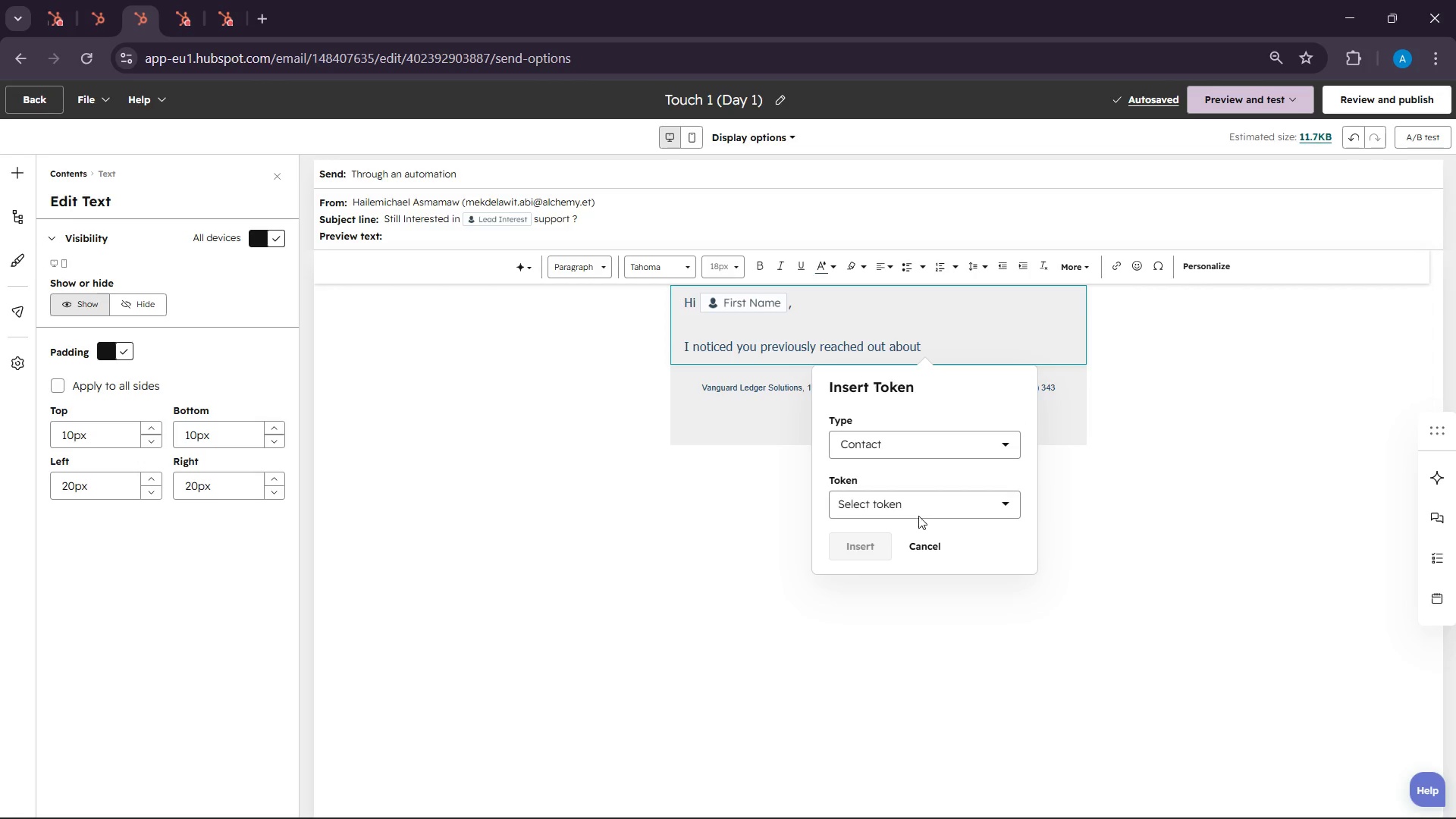 
left_click([912, 503])
 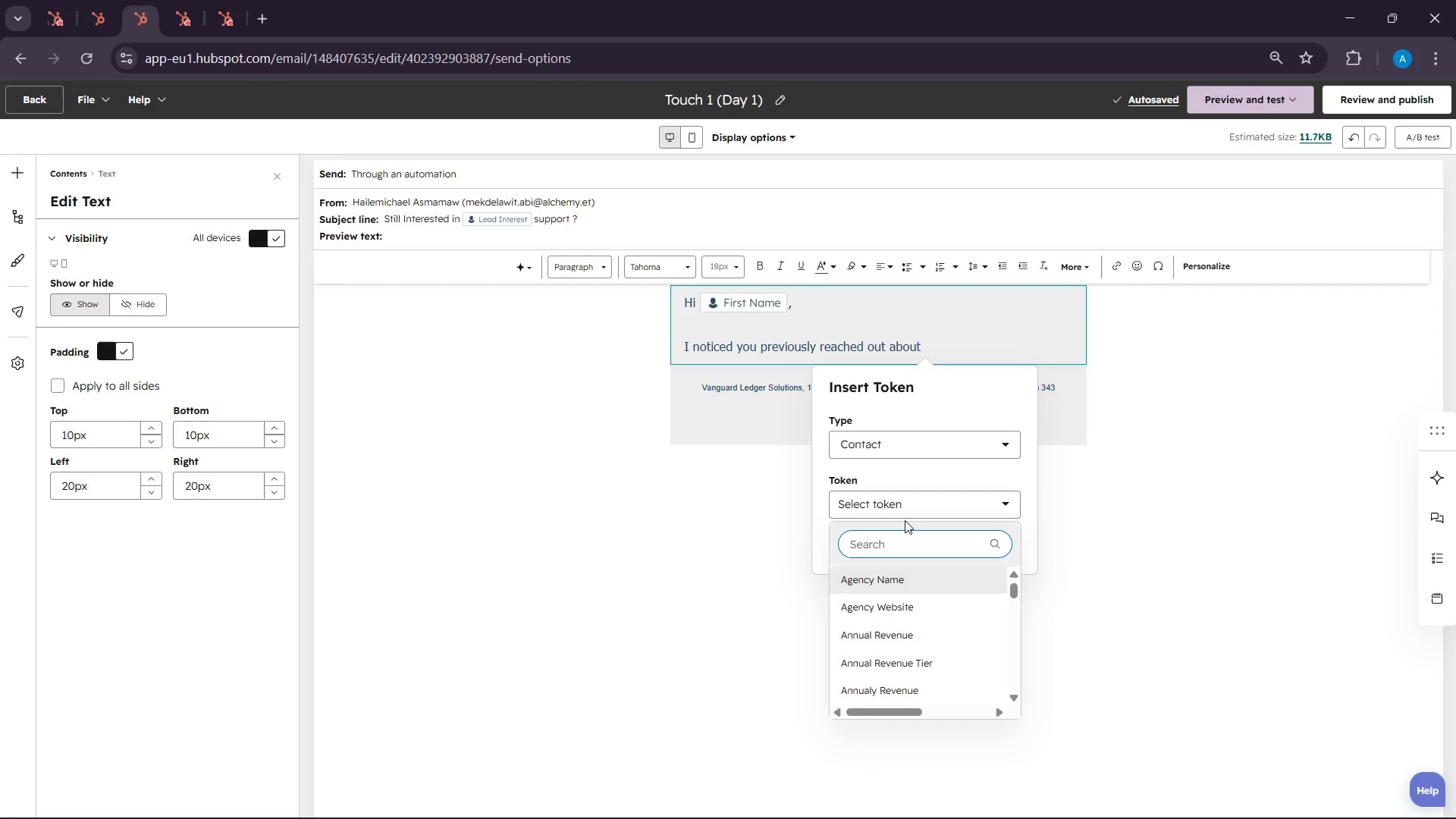 
type(lead ine)
key(Backspace)
type(tr)
 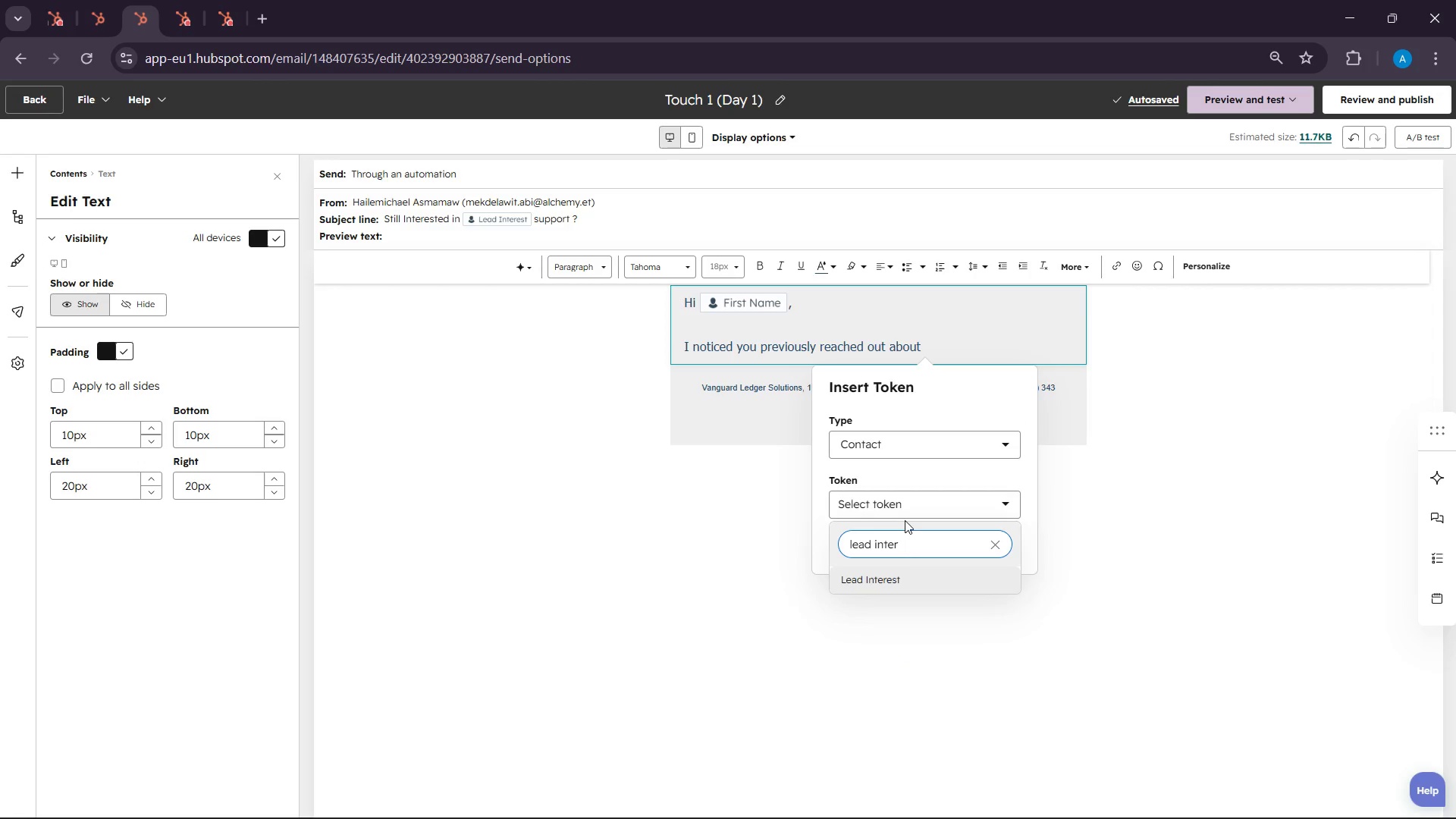 
hold_key(key=E, duration=0.33)
 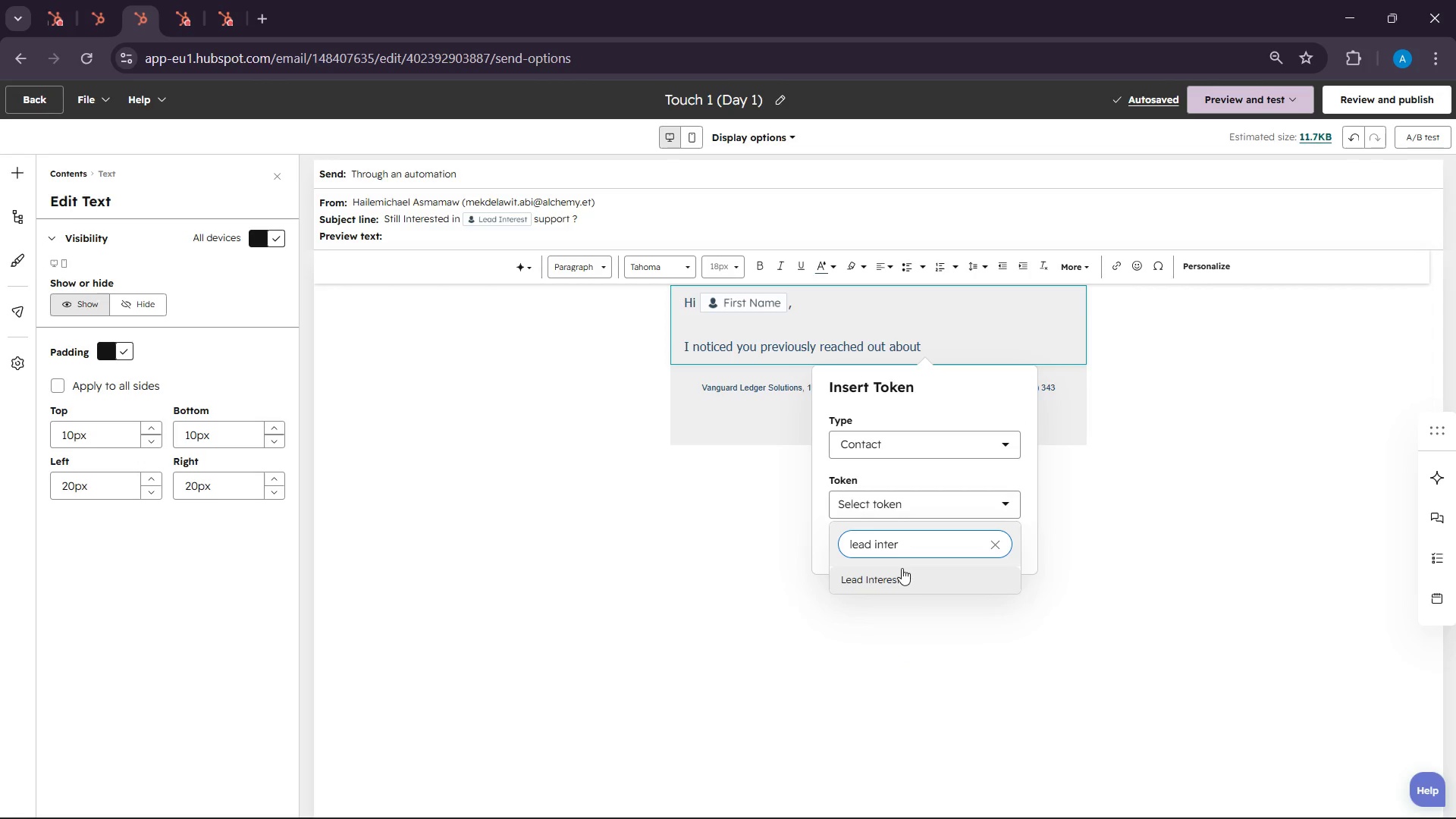 
left_click([902, 568])
 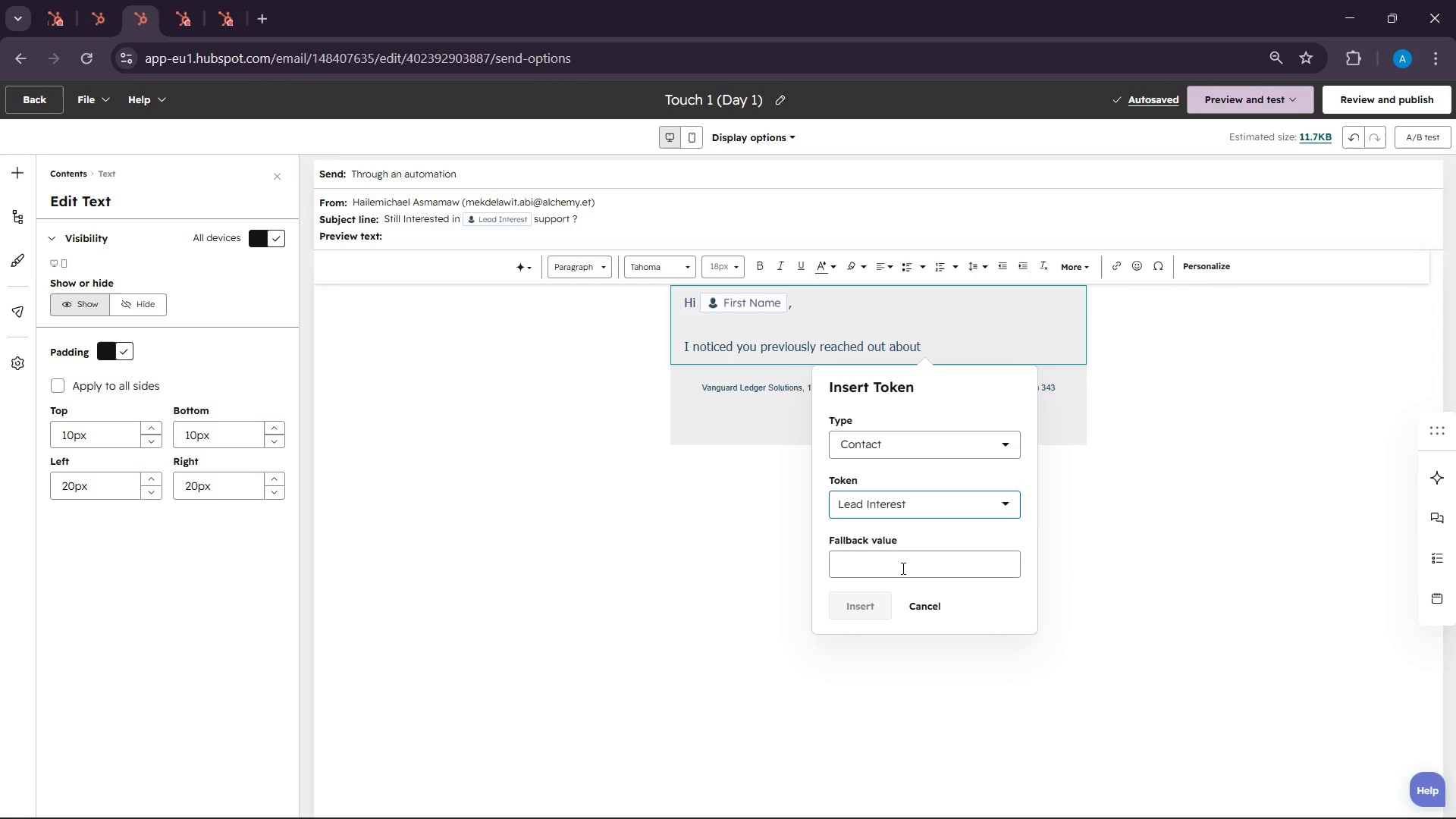 
left_click([902, 568])
 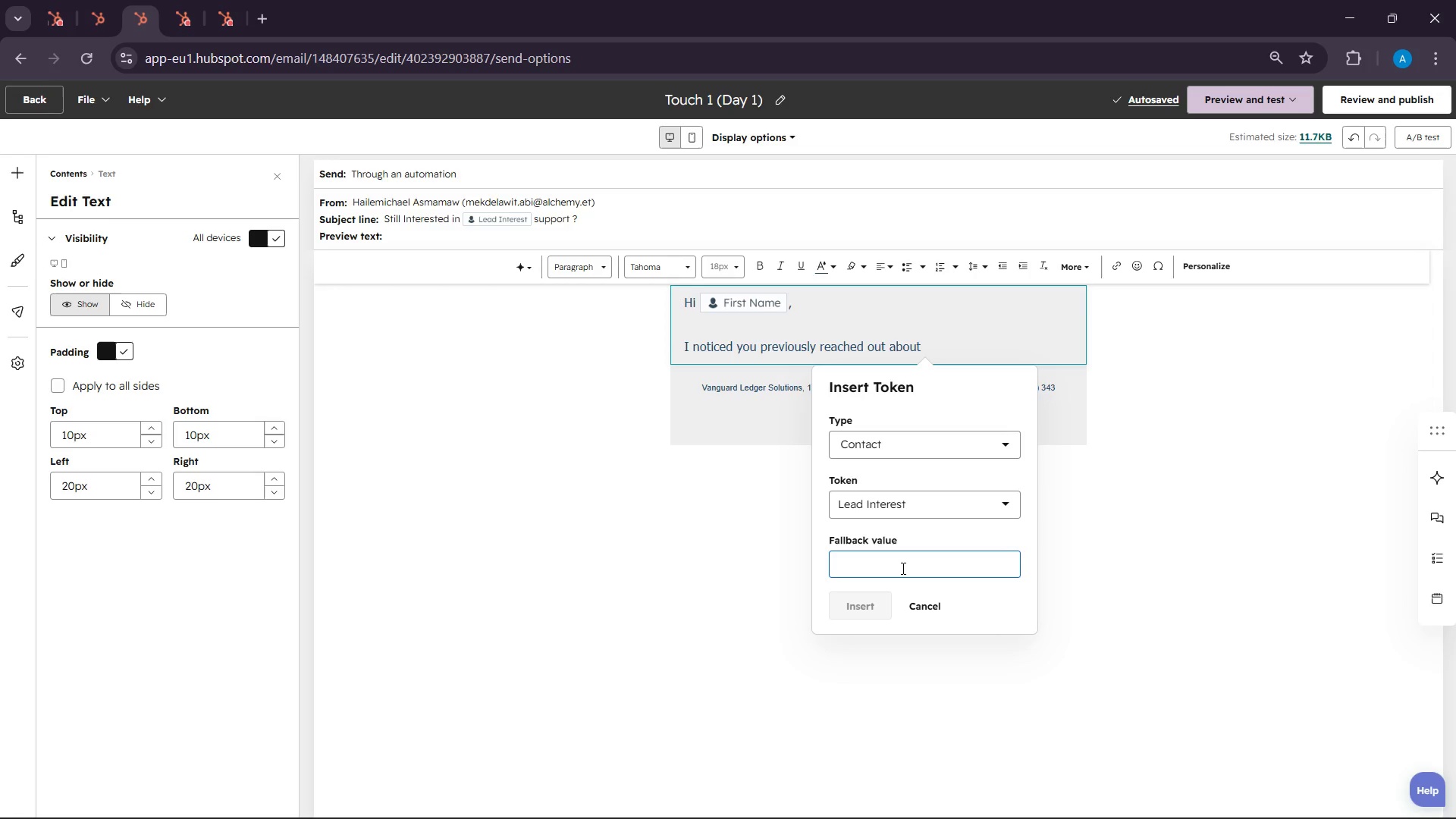 
type(ph)
 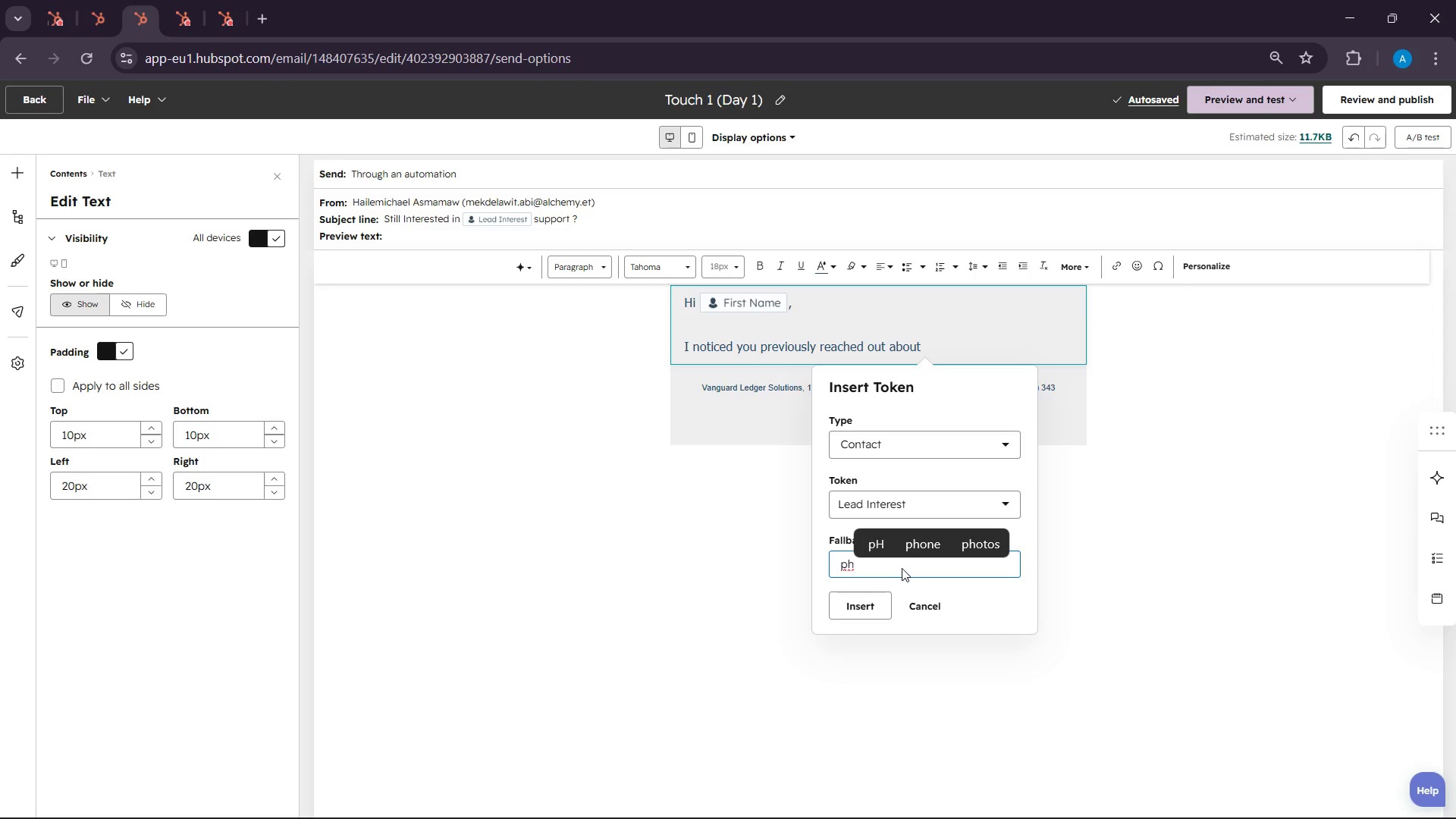 
type(siote)
key(Backspace)
key(Backspace)
key(Backspace)
key(Backspace)
key(Backspace)
key(Backspace)
type(hysio)
 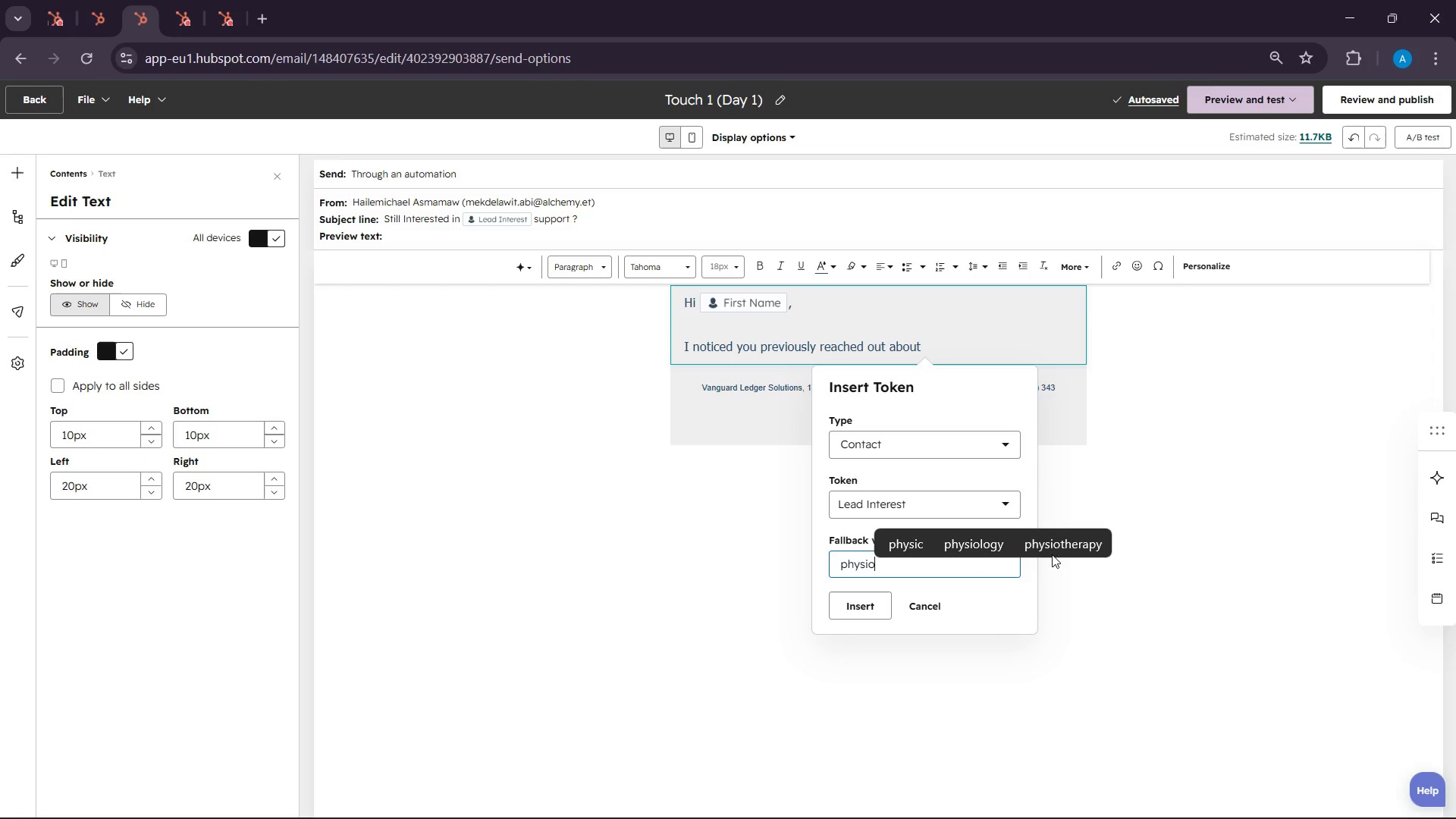 
left_click([1056, 548])
 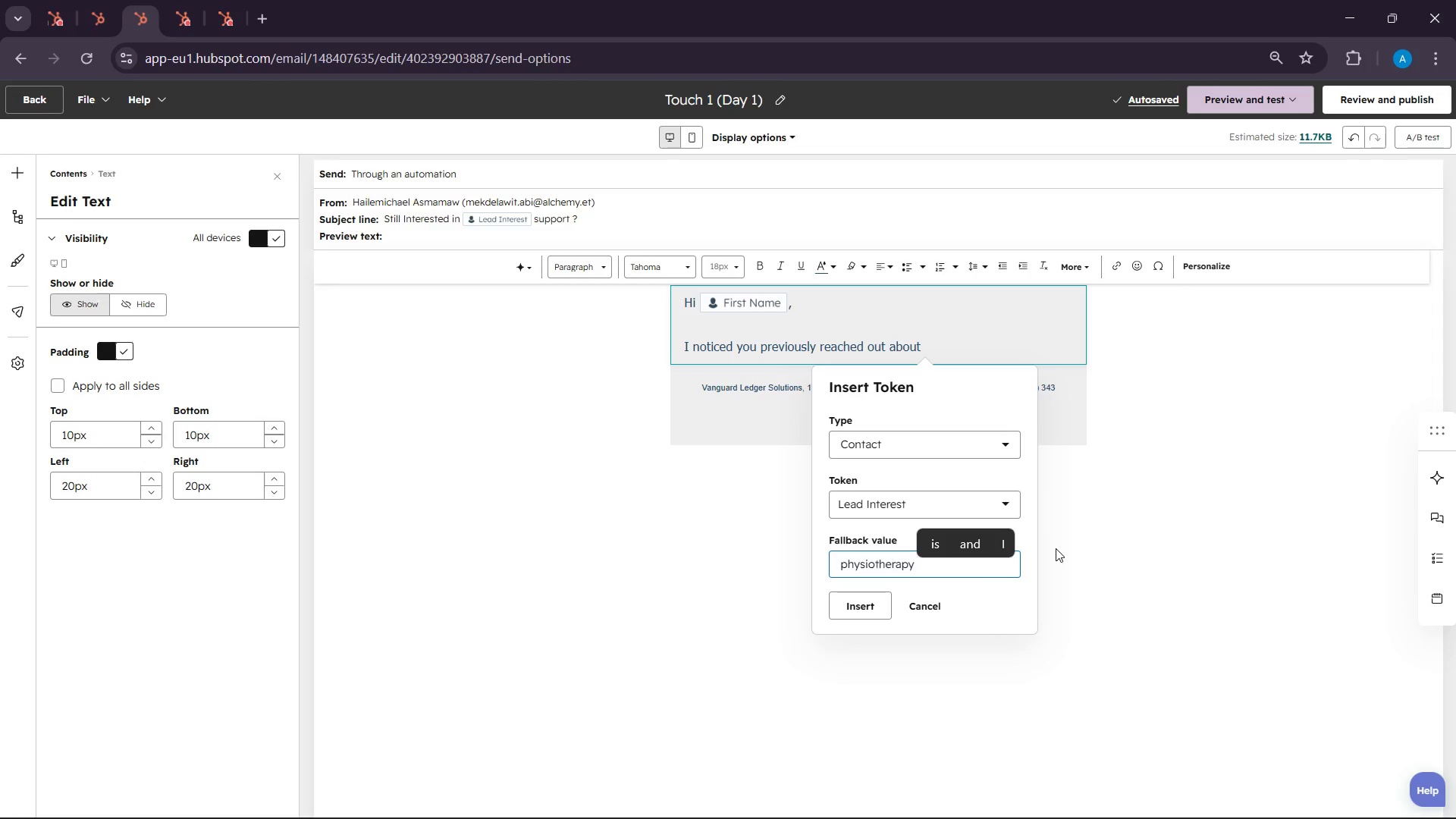 
key(Backspace)
 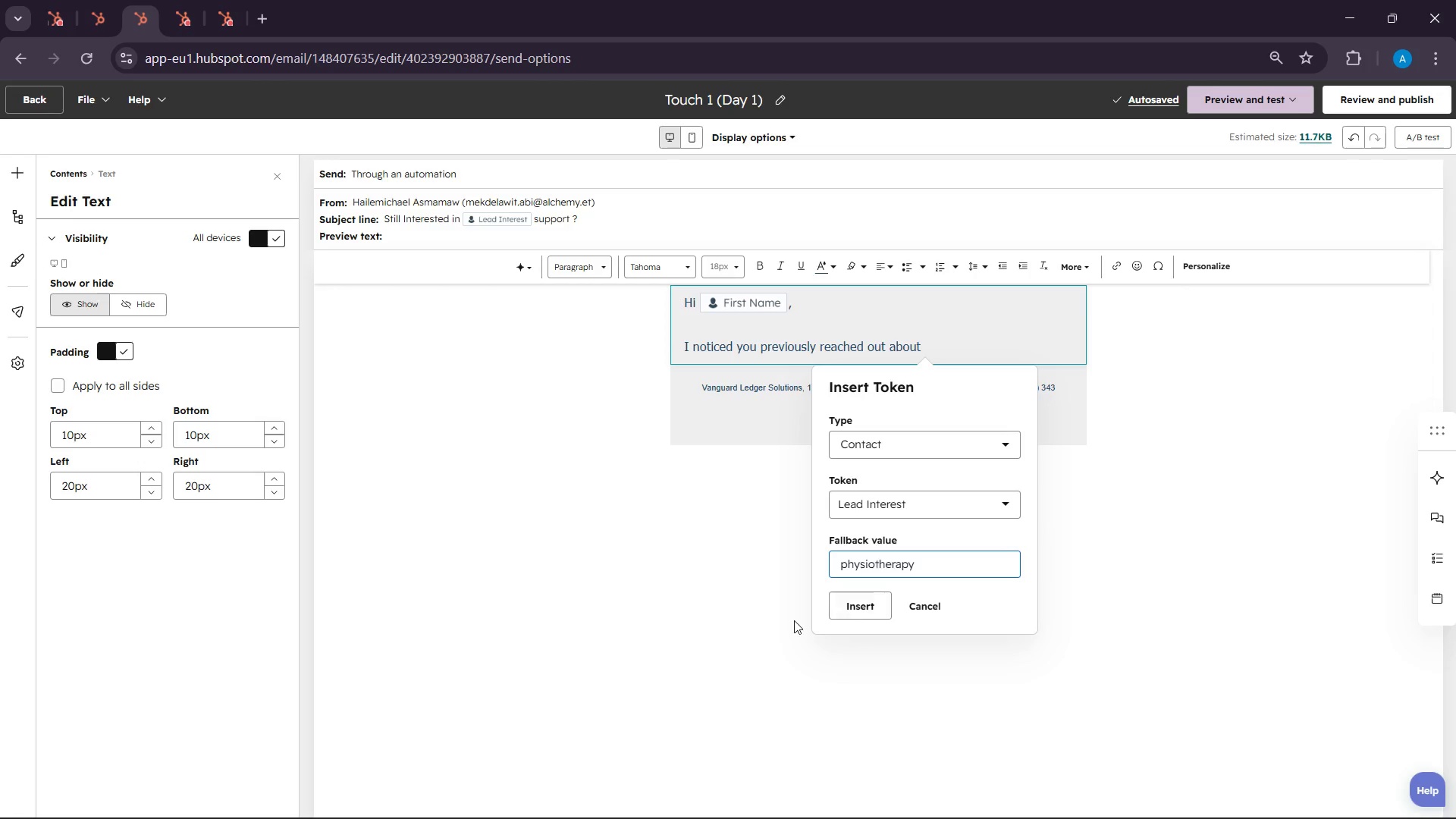 
left_click([861, 593])
 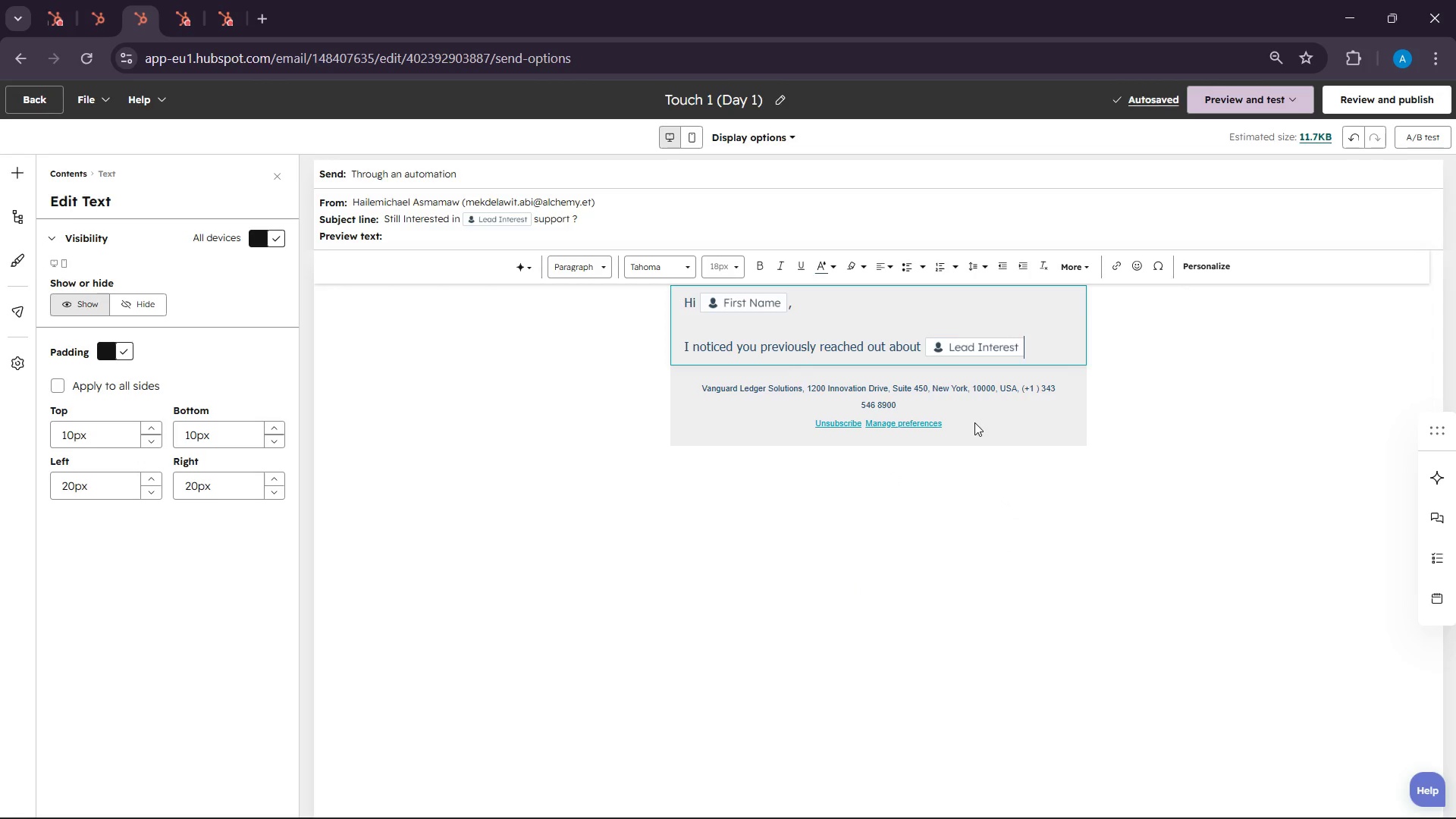 
type( service at )
 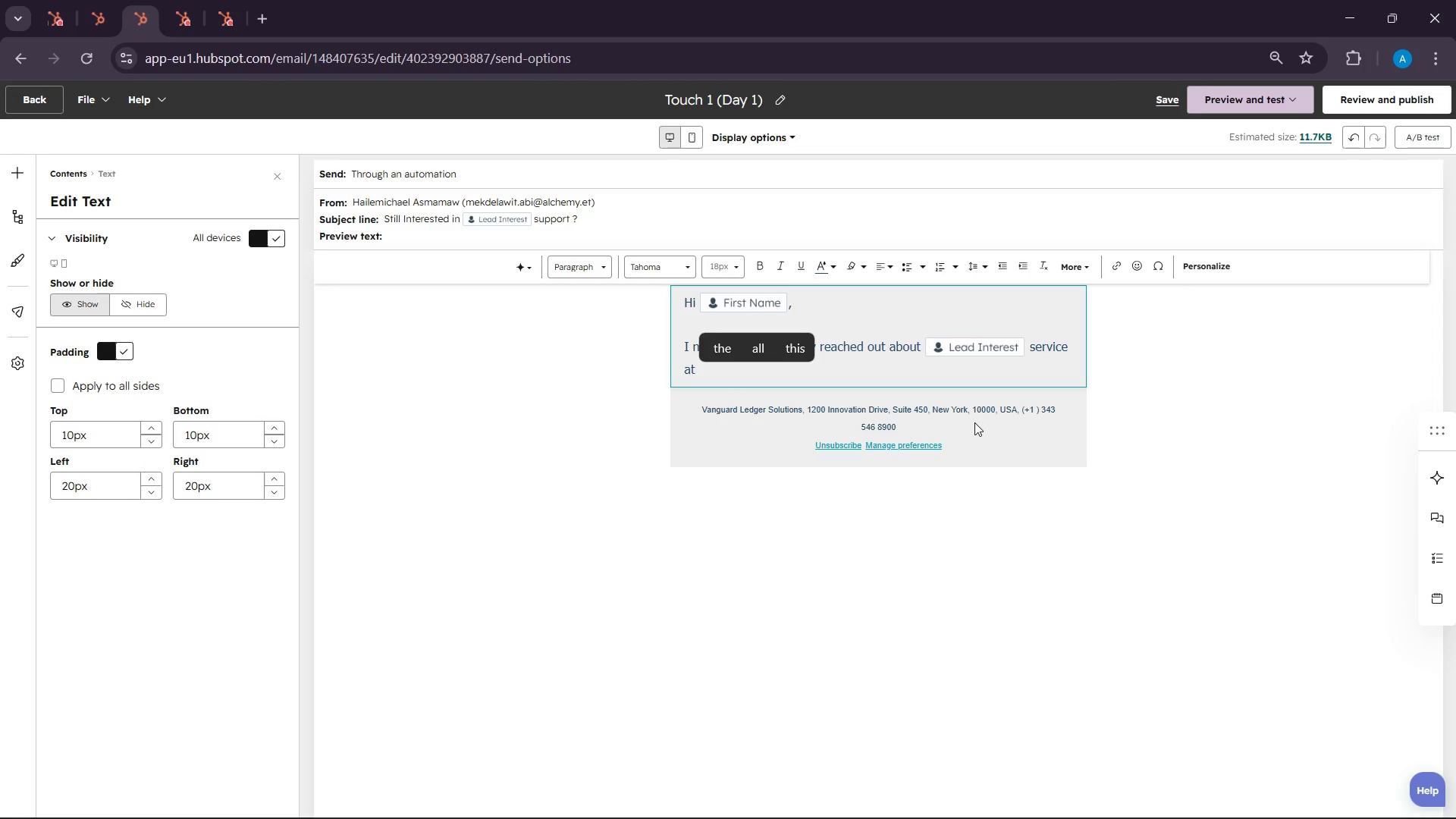 
type(SpineAlign WElln)
key(Backspace)
key(Backspace)
key(Backspace)
key(Backspace)
type(ellnesd)
key(Backspace)
type(s, and i wanted to foll)
 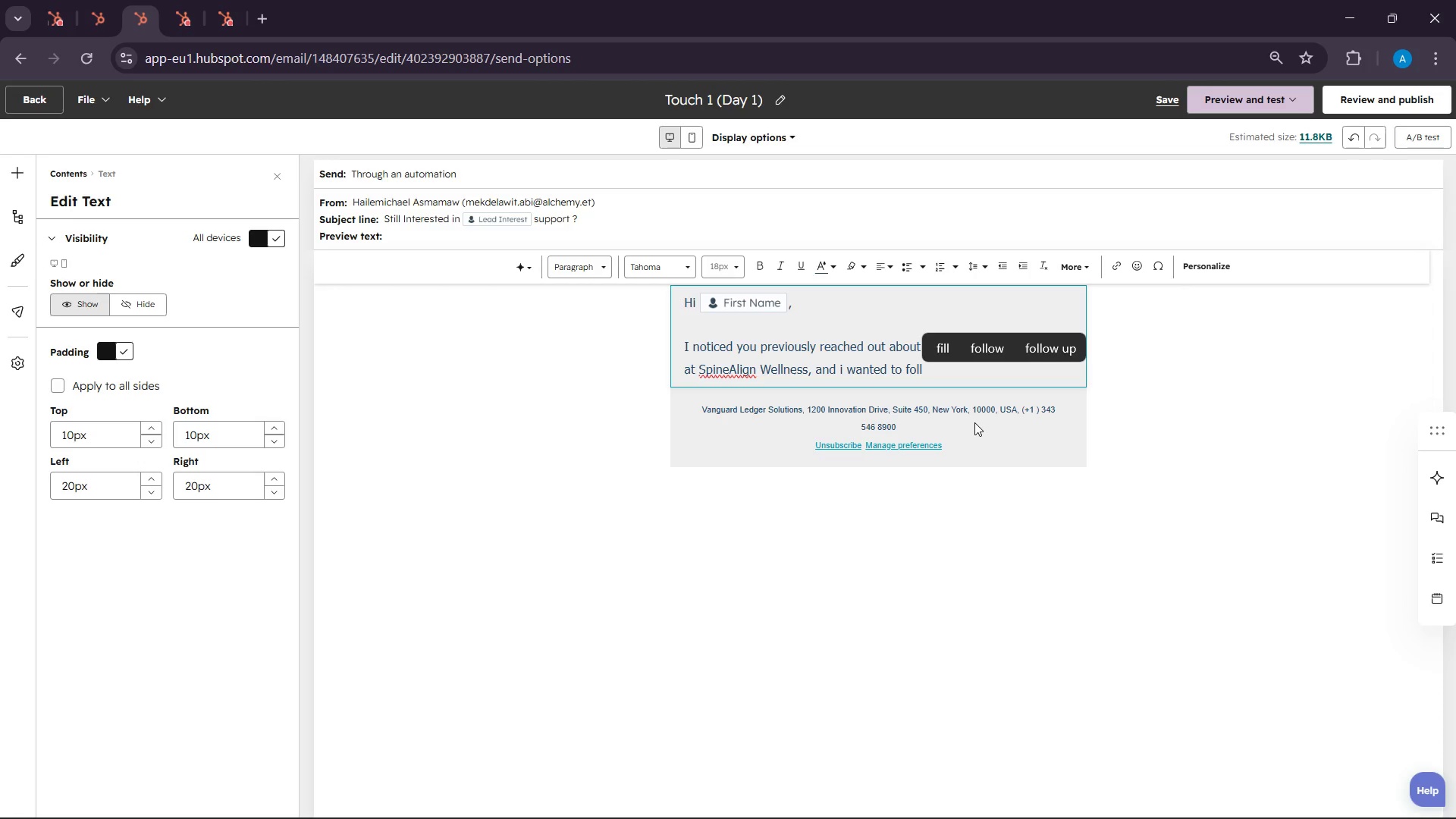 
left_click([1056, 347])
 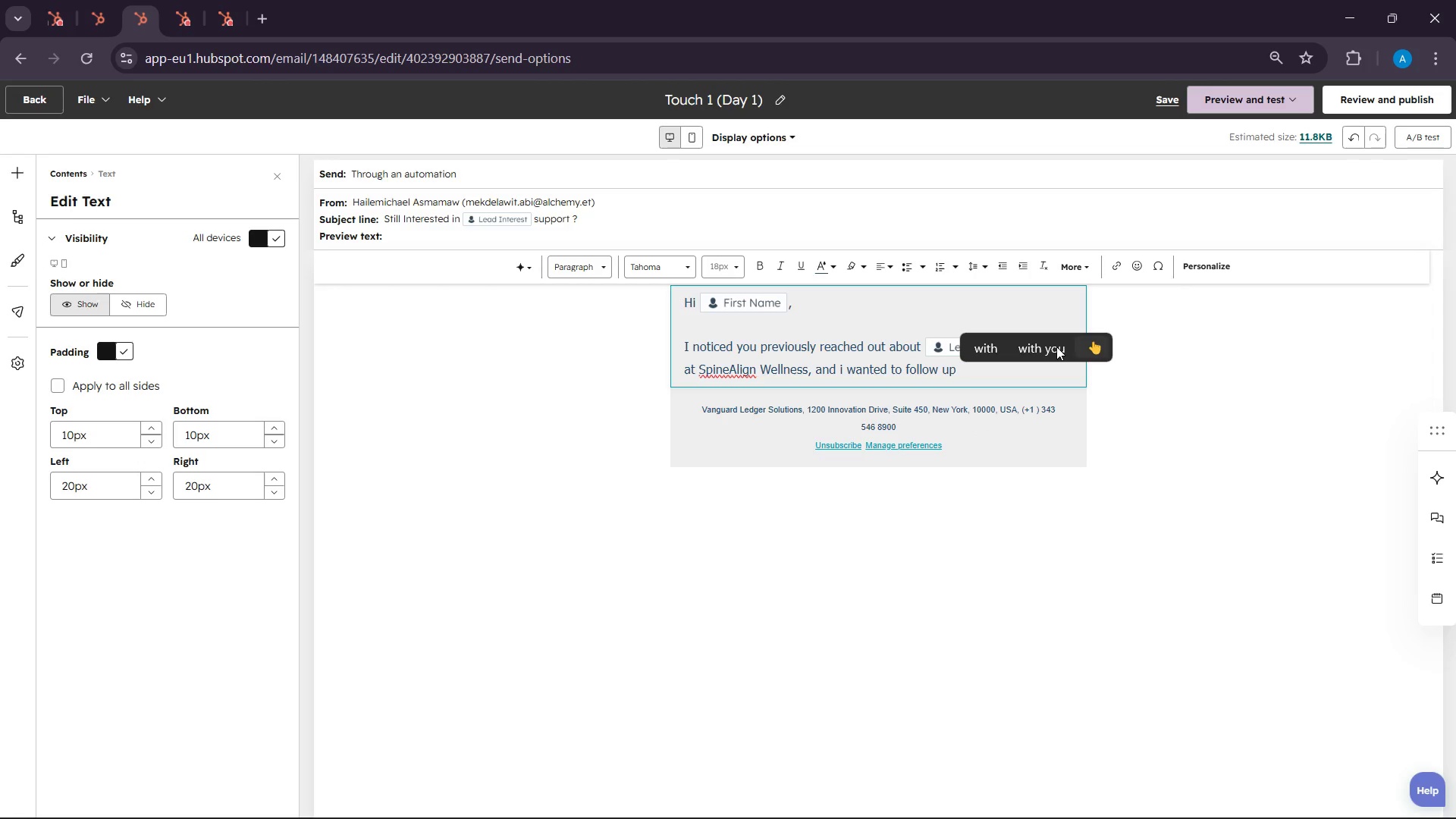 
type(personally.)
 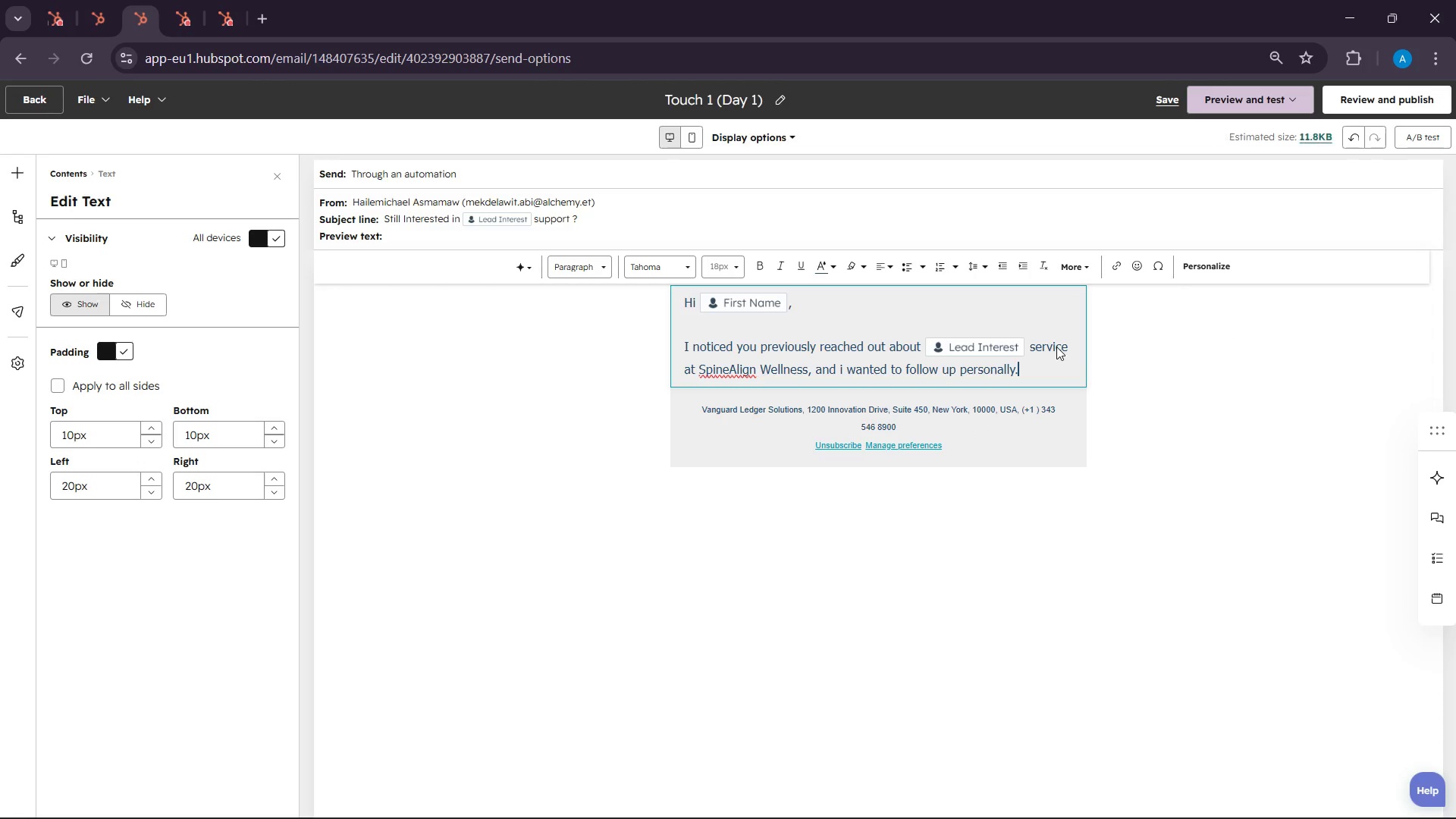 
key(Enter)
 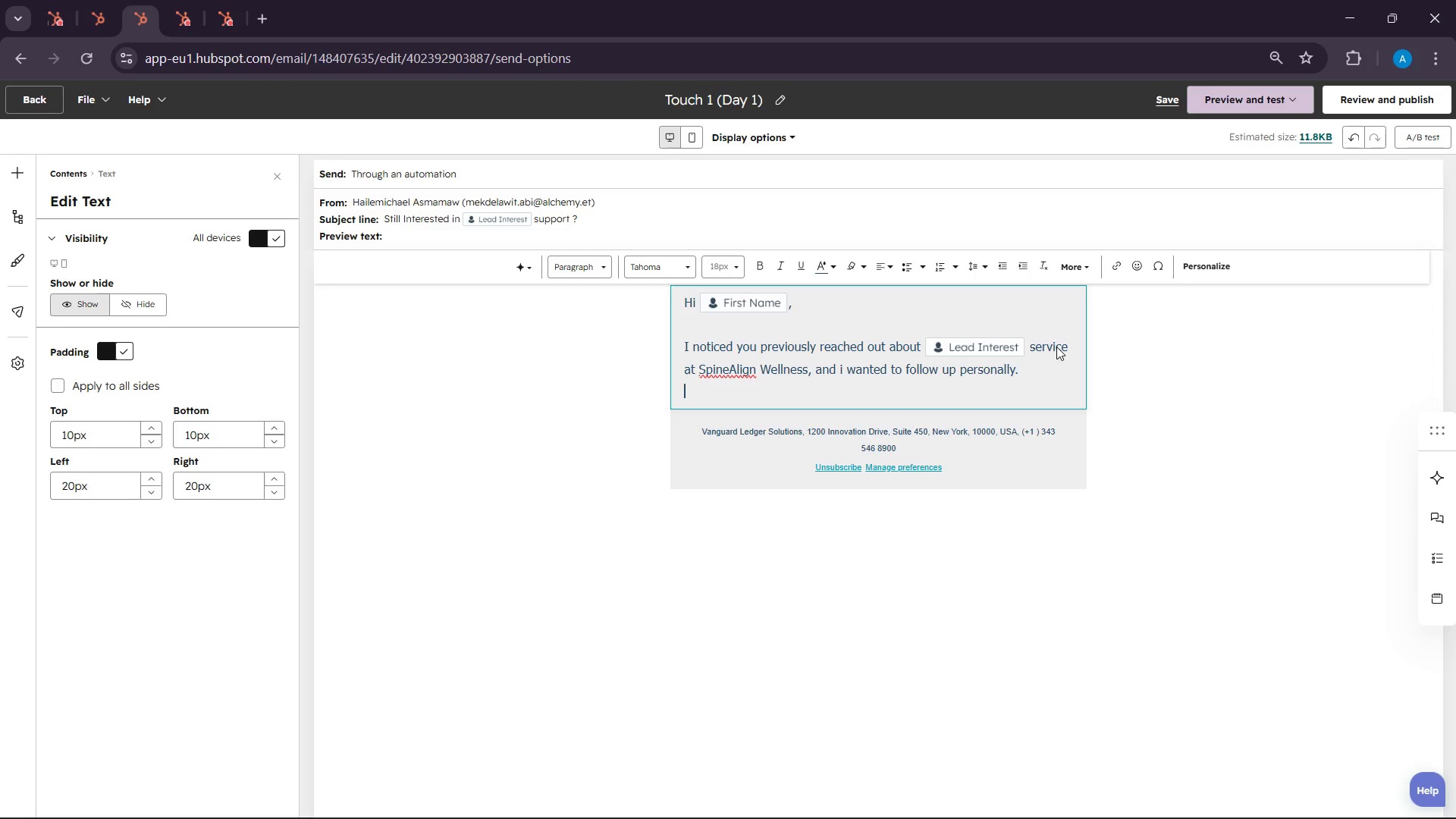 
key(Enter)
 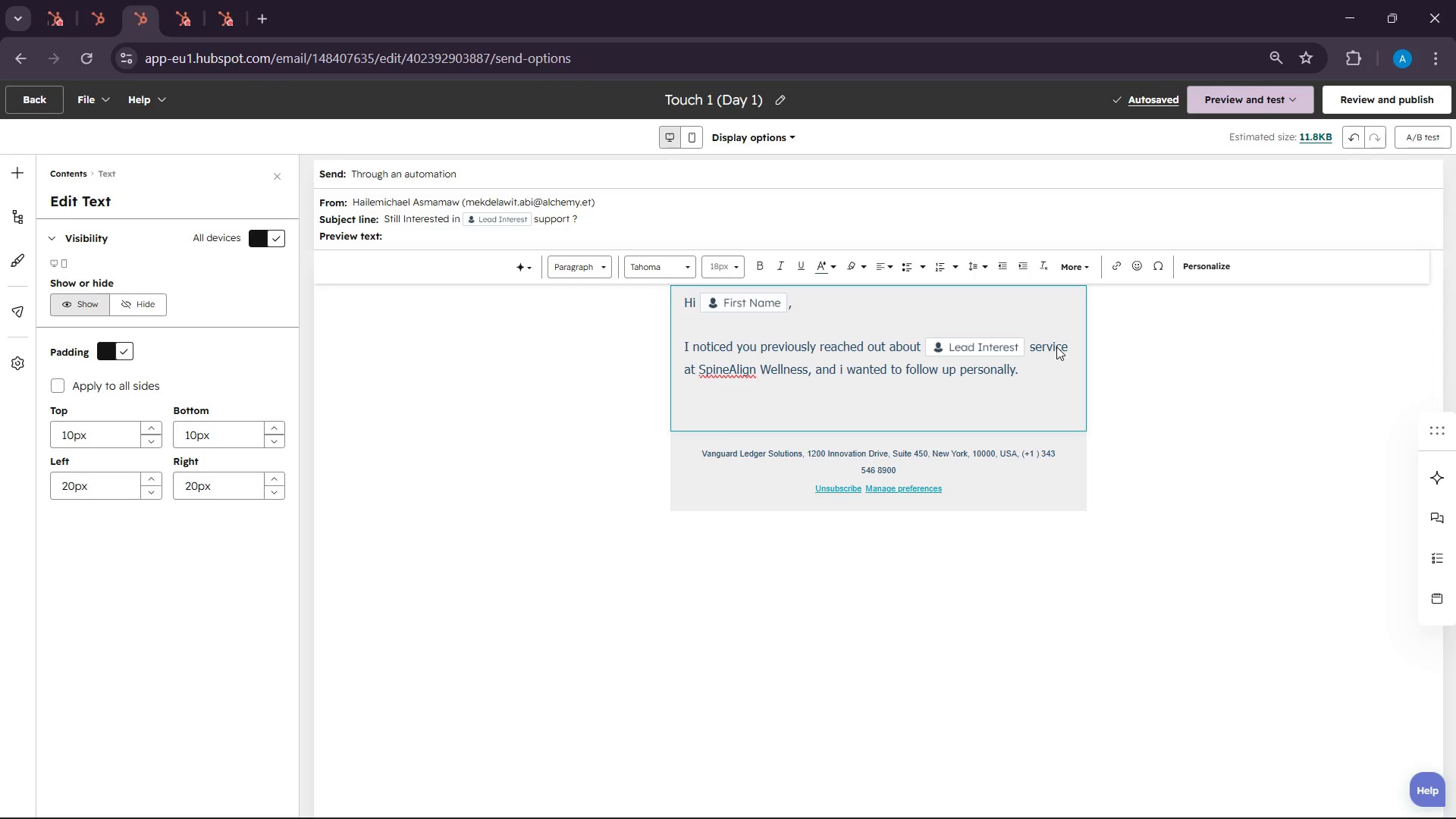 
wait(5.88)
 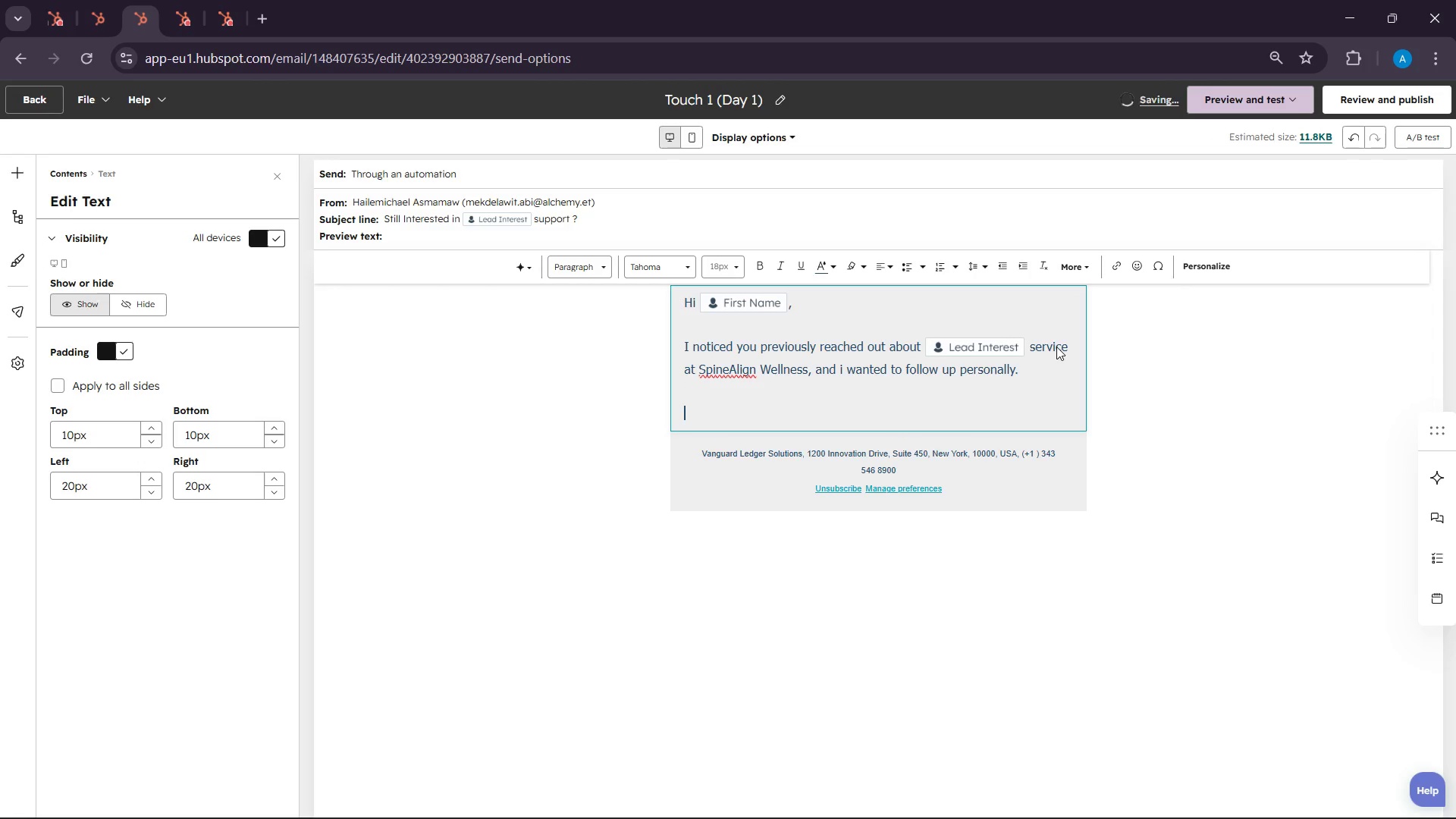 
type(To help new patients)
 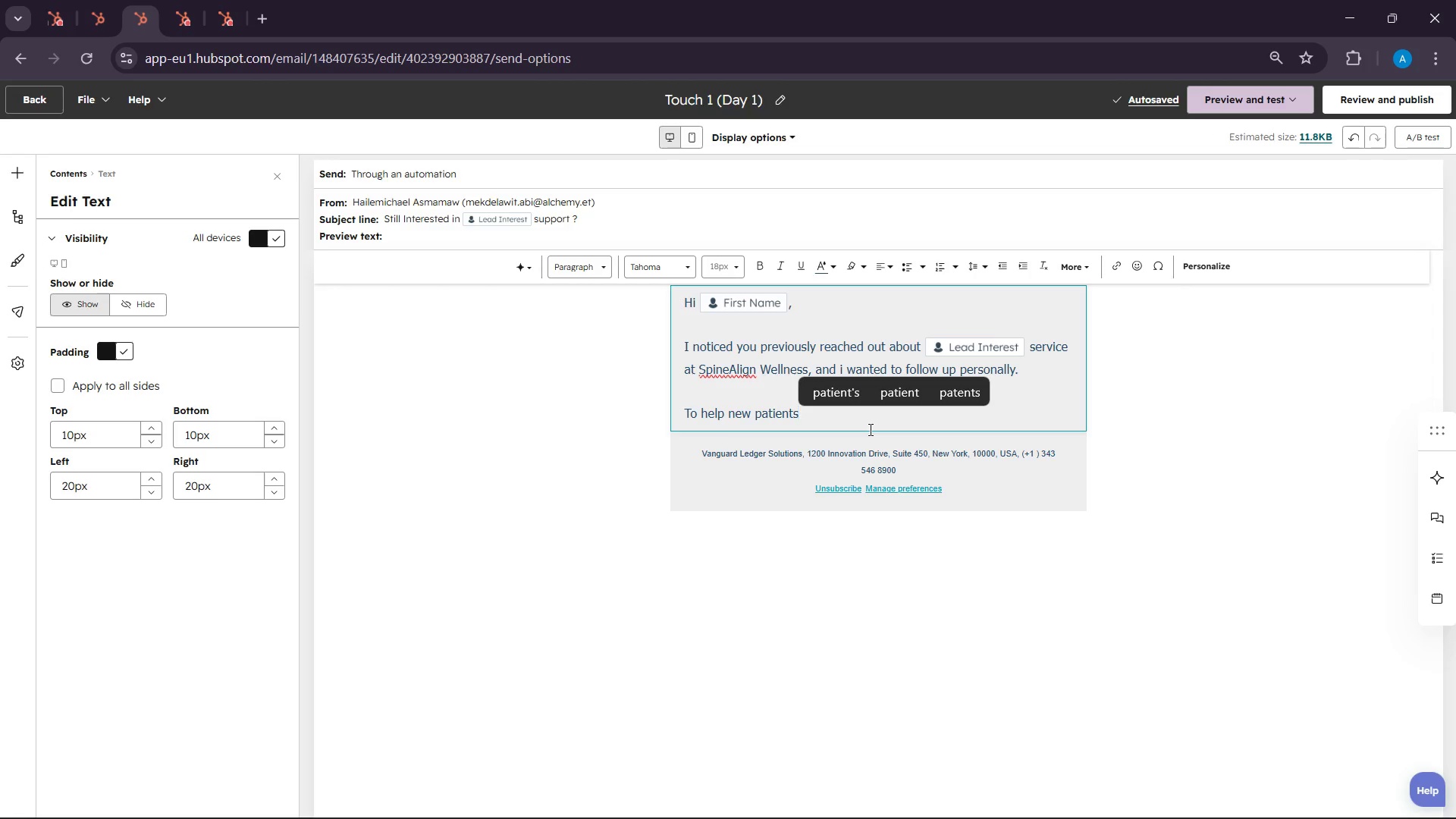 
key(Space)
 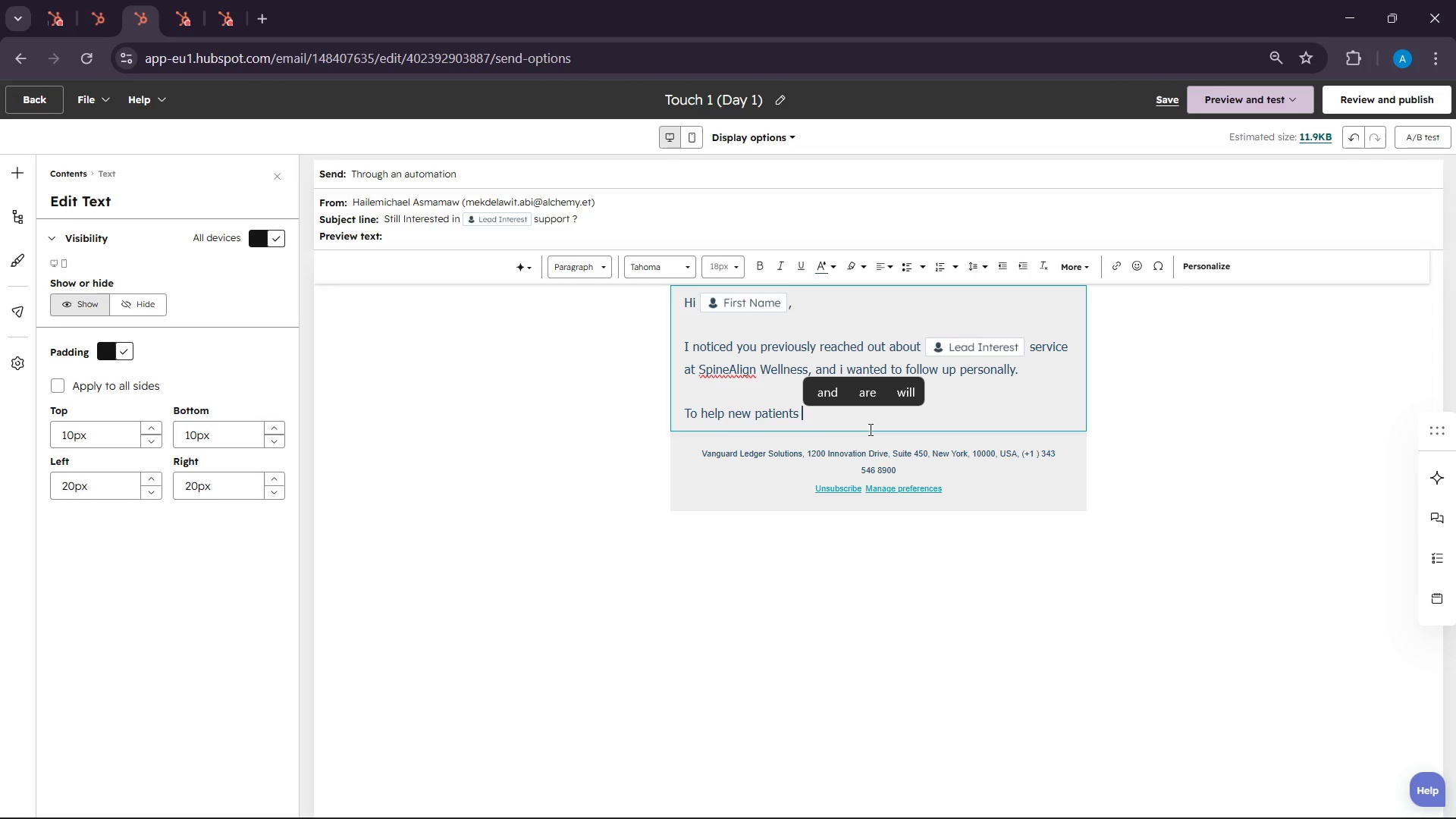 
type(get ds)
key(Backspace)
key(Backspace)
type(started )
key(Backspace)
type(,)
key(Backspace)
type(, we're current)
 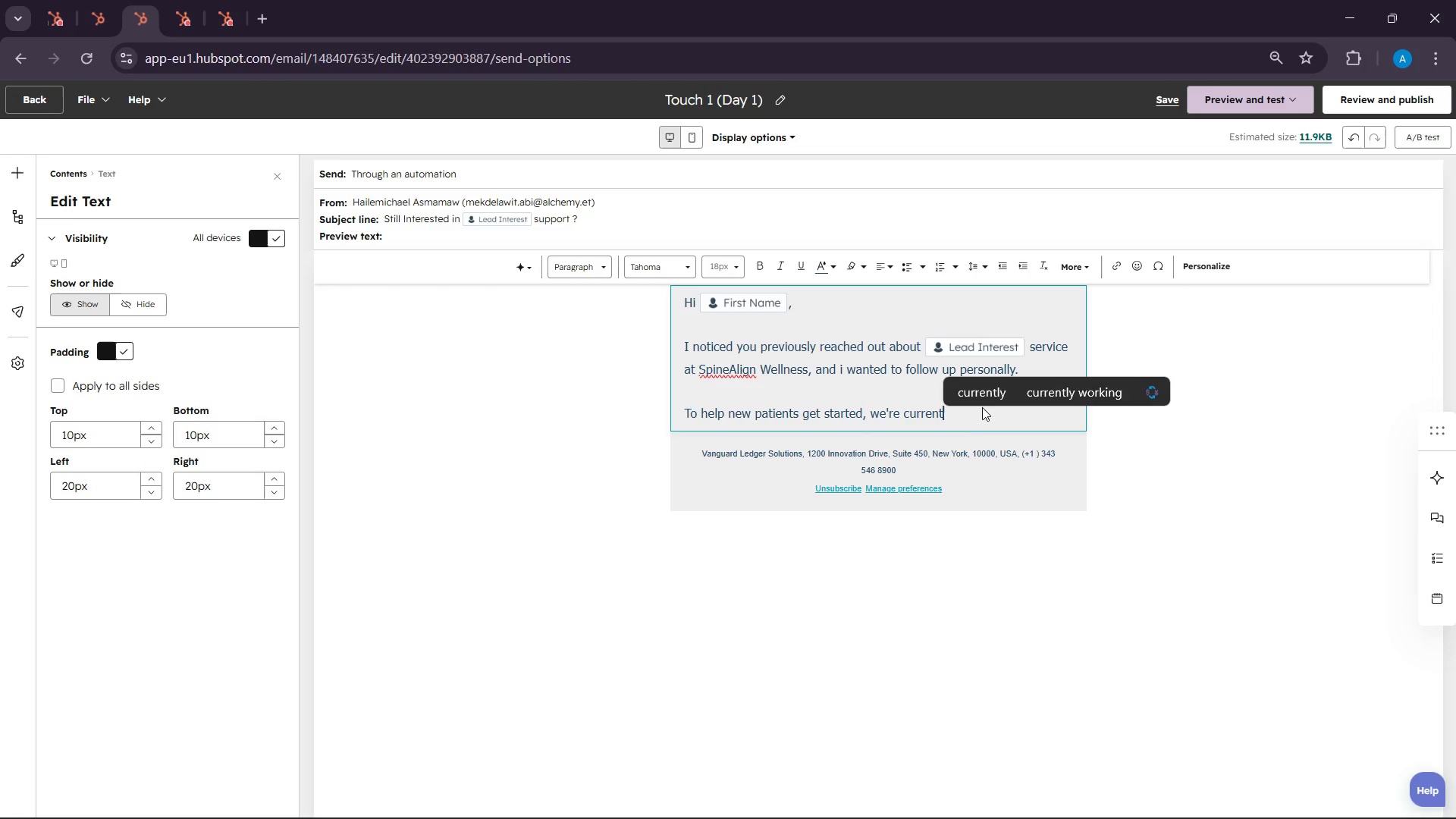 
left_click([981, 401])
 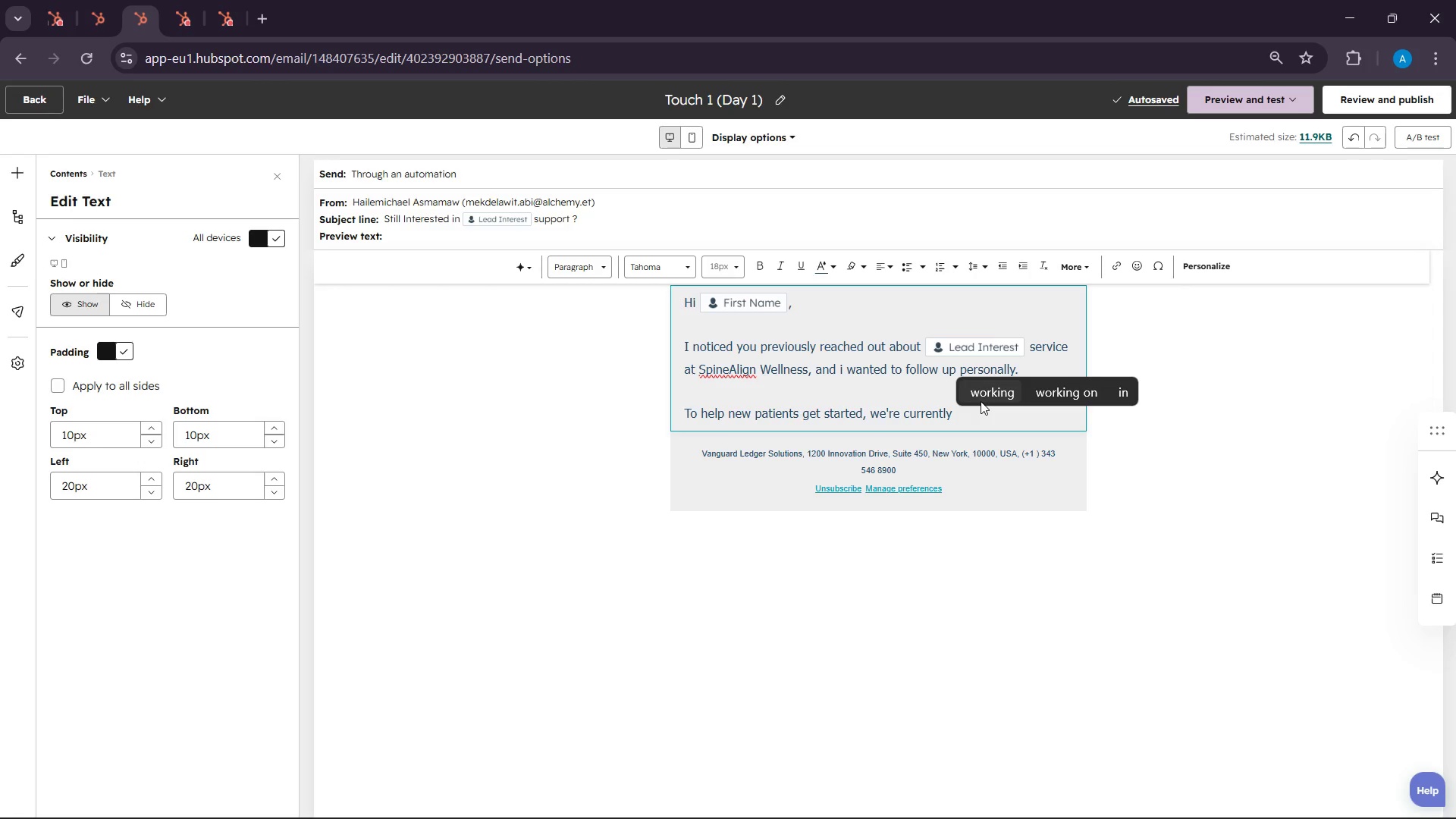 
type(offering  )
key(Backspace)
type(a special New Patiec)
 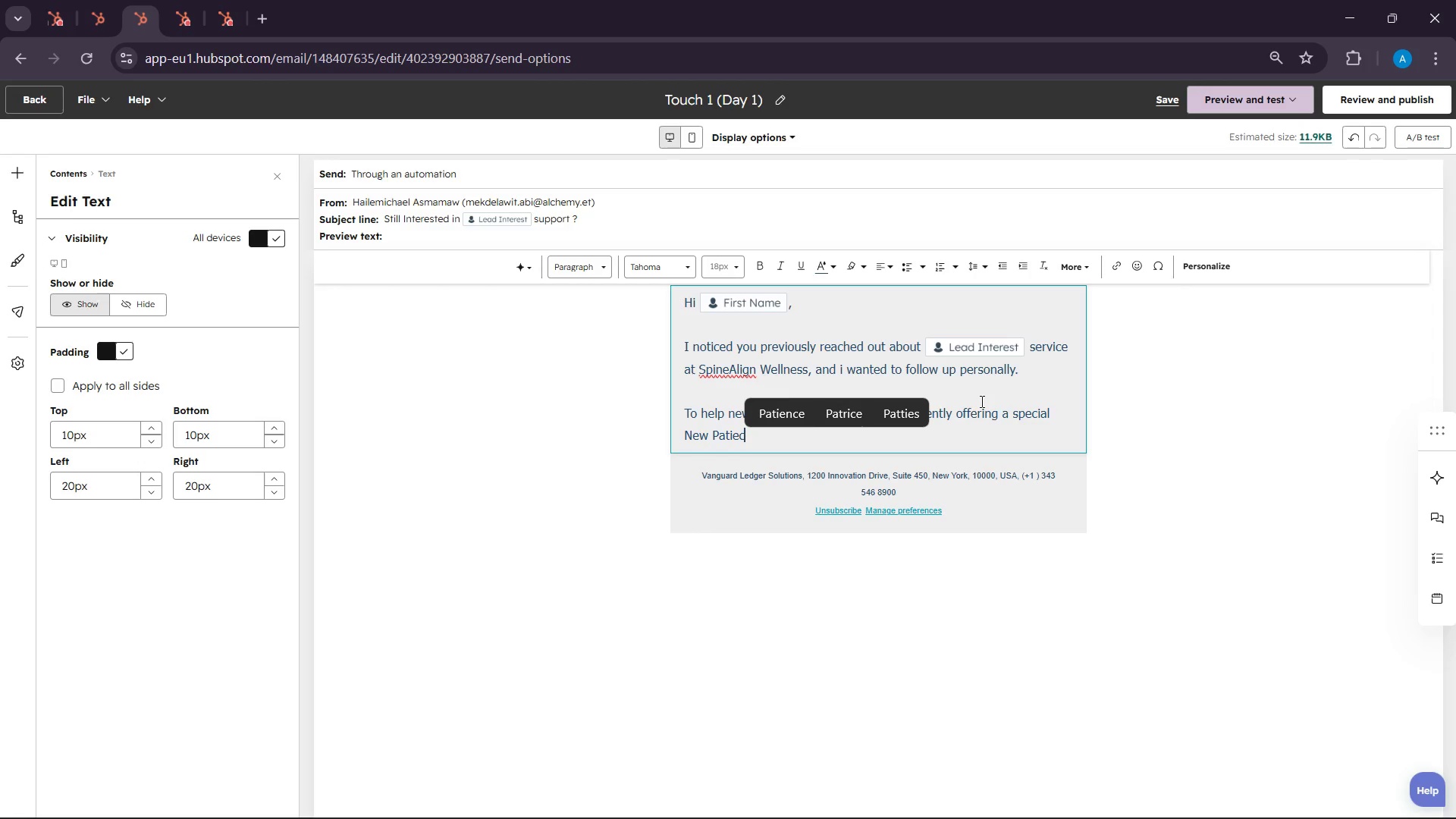 
left_click([780, 411])
 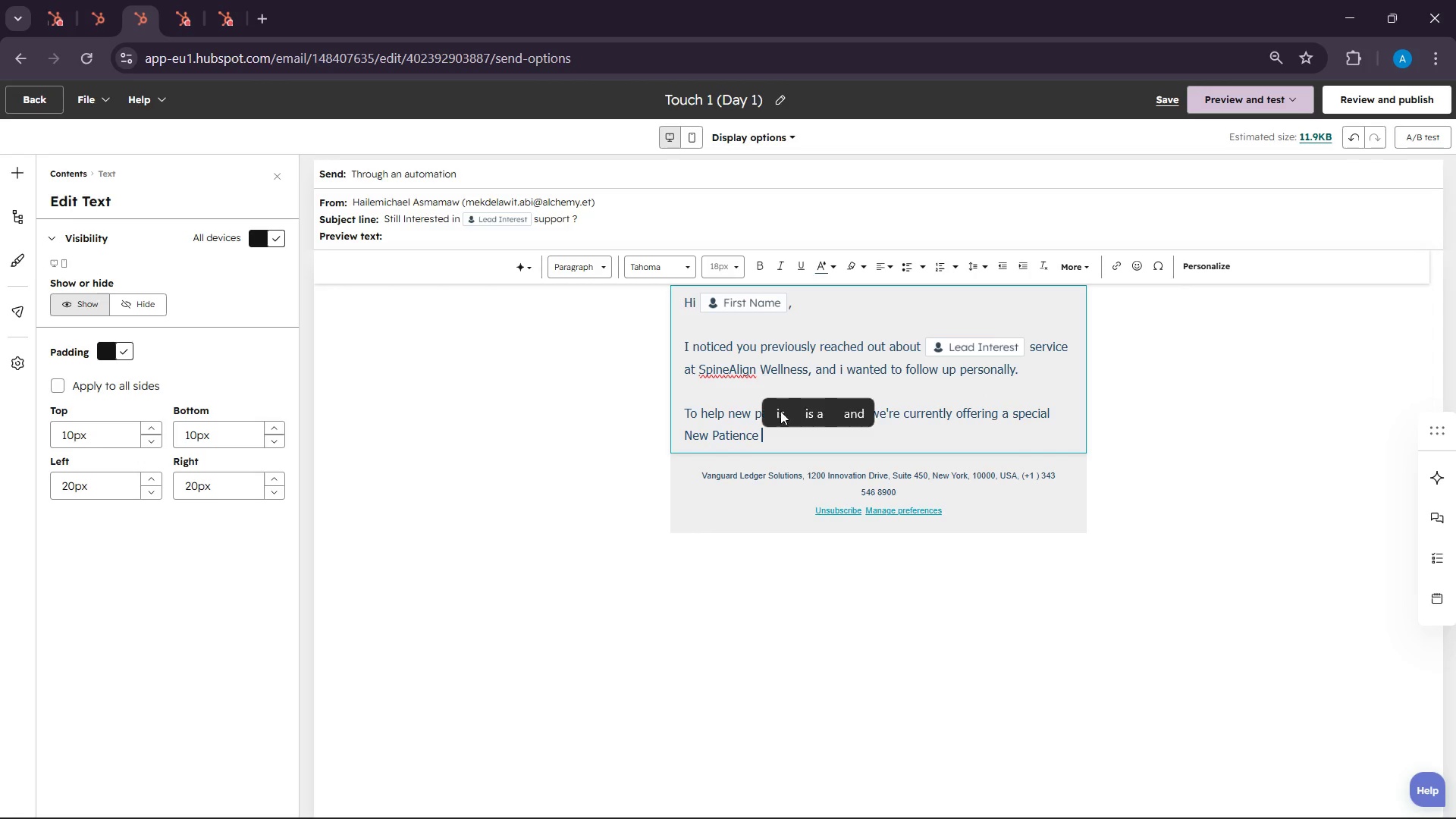 
key(Backspace)
key(Backspace)
key(Backspace)
type(te )
key(Backspace)
key(Backspace)
key(Backspace)
type(r)
key(Backspace)
type(t disc)
 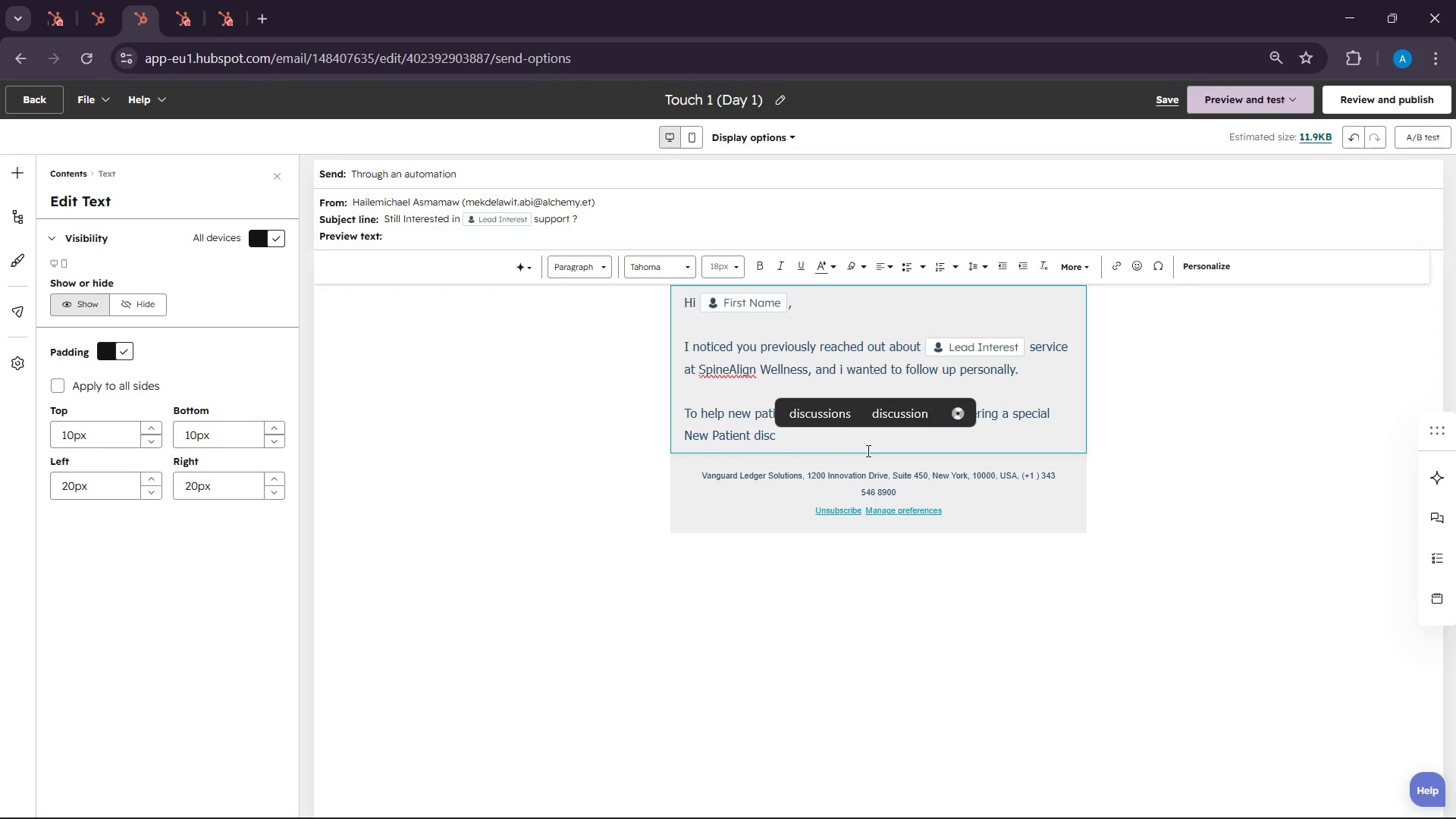 
type(ount for )
 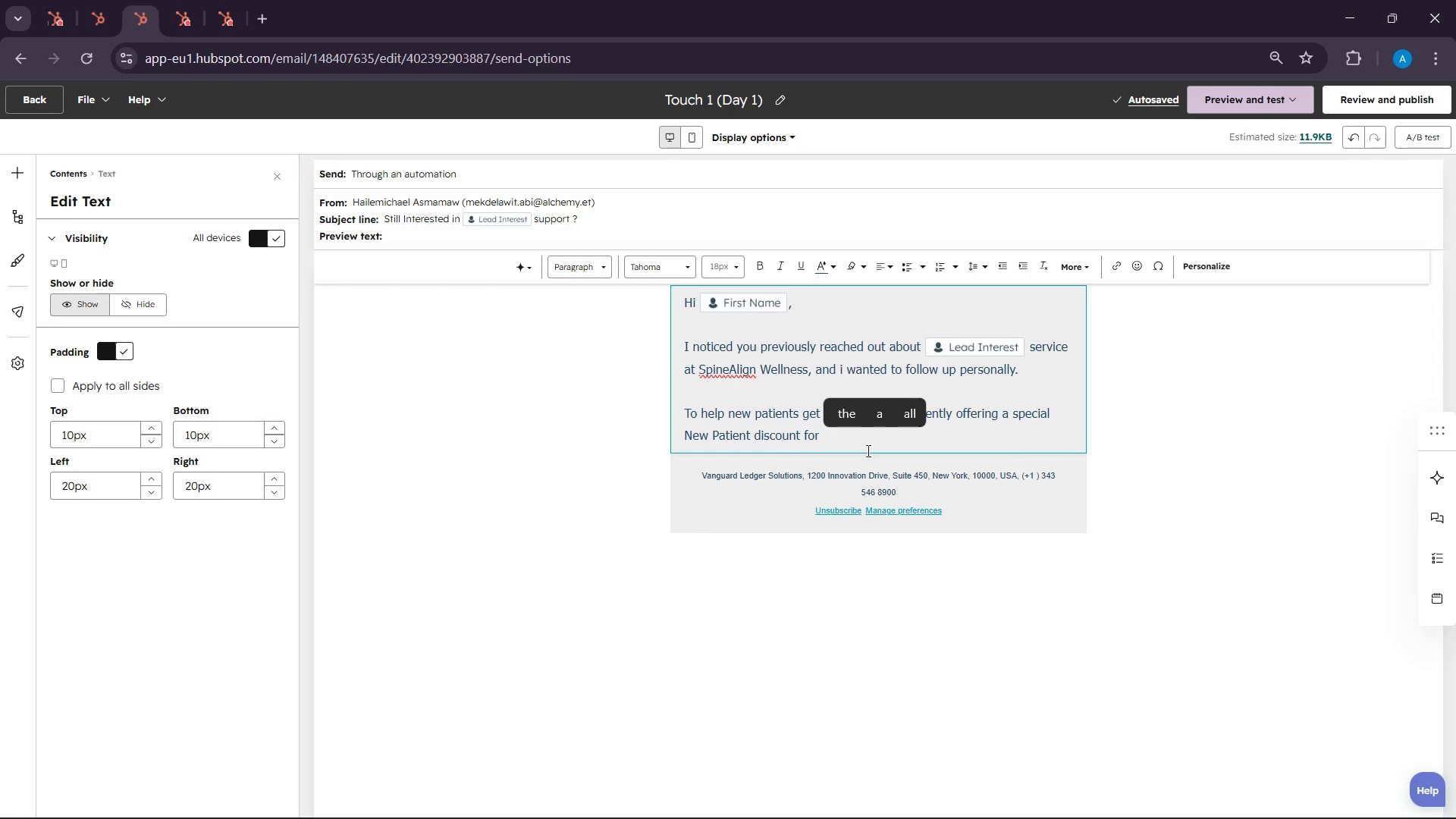 
wait(48.83)
 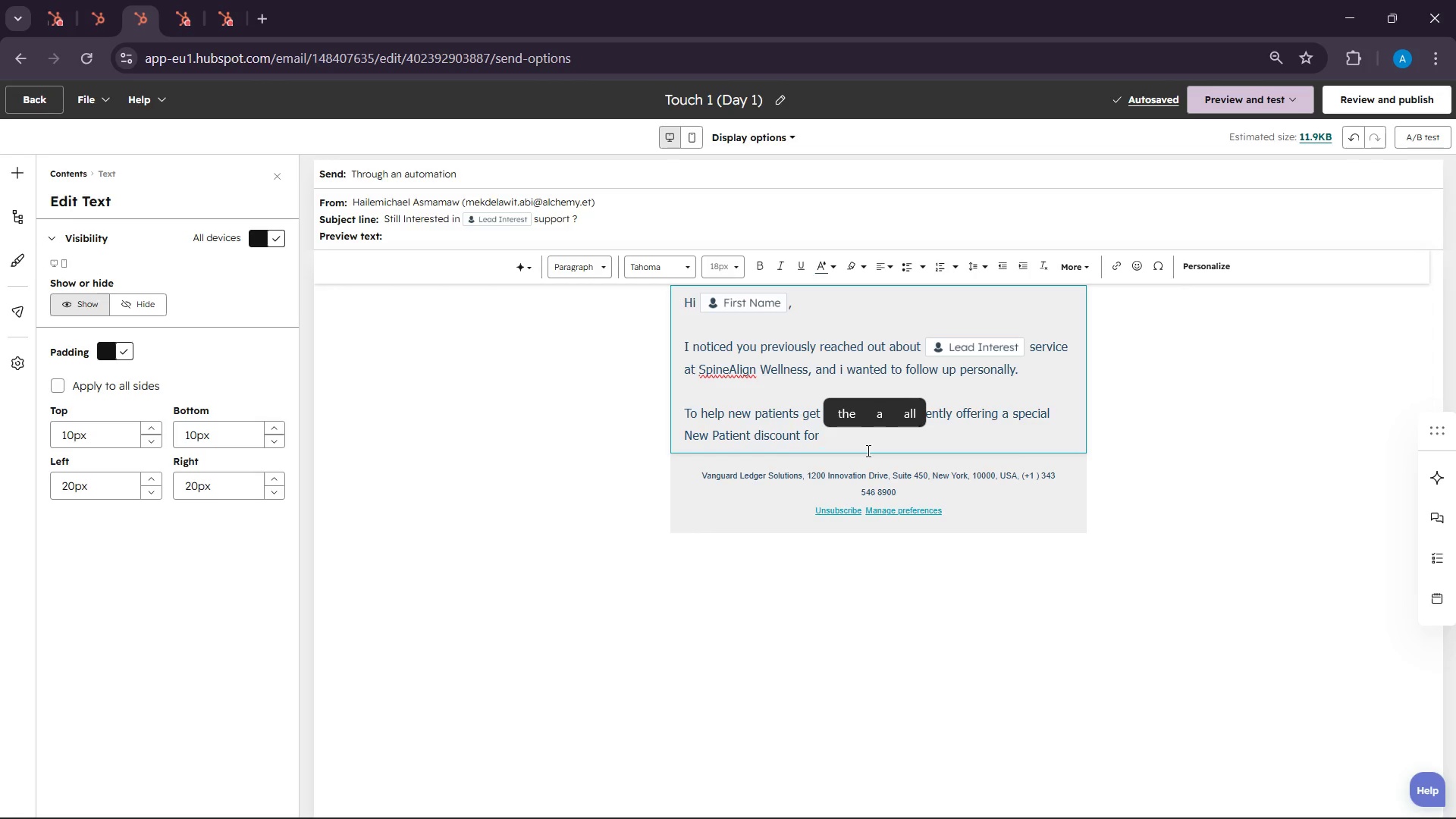 
type(initia)
 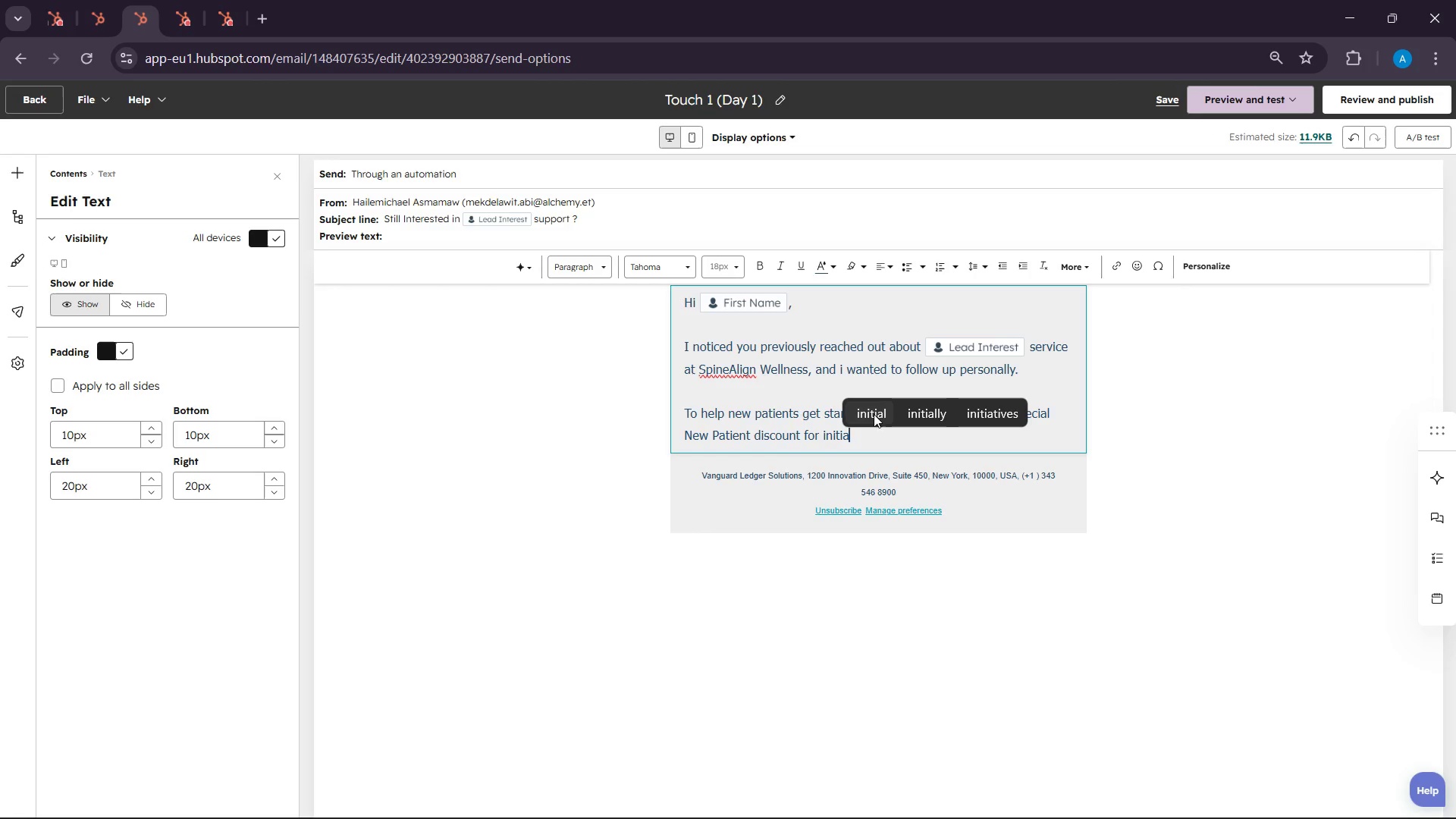 
left_click([867, 413])
 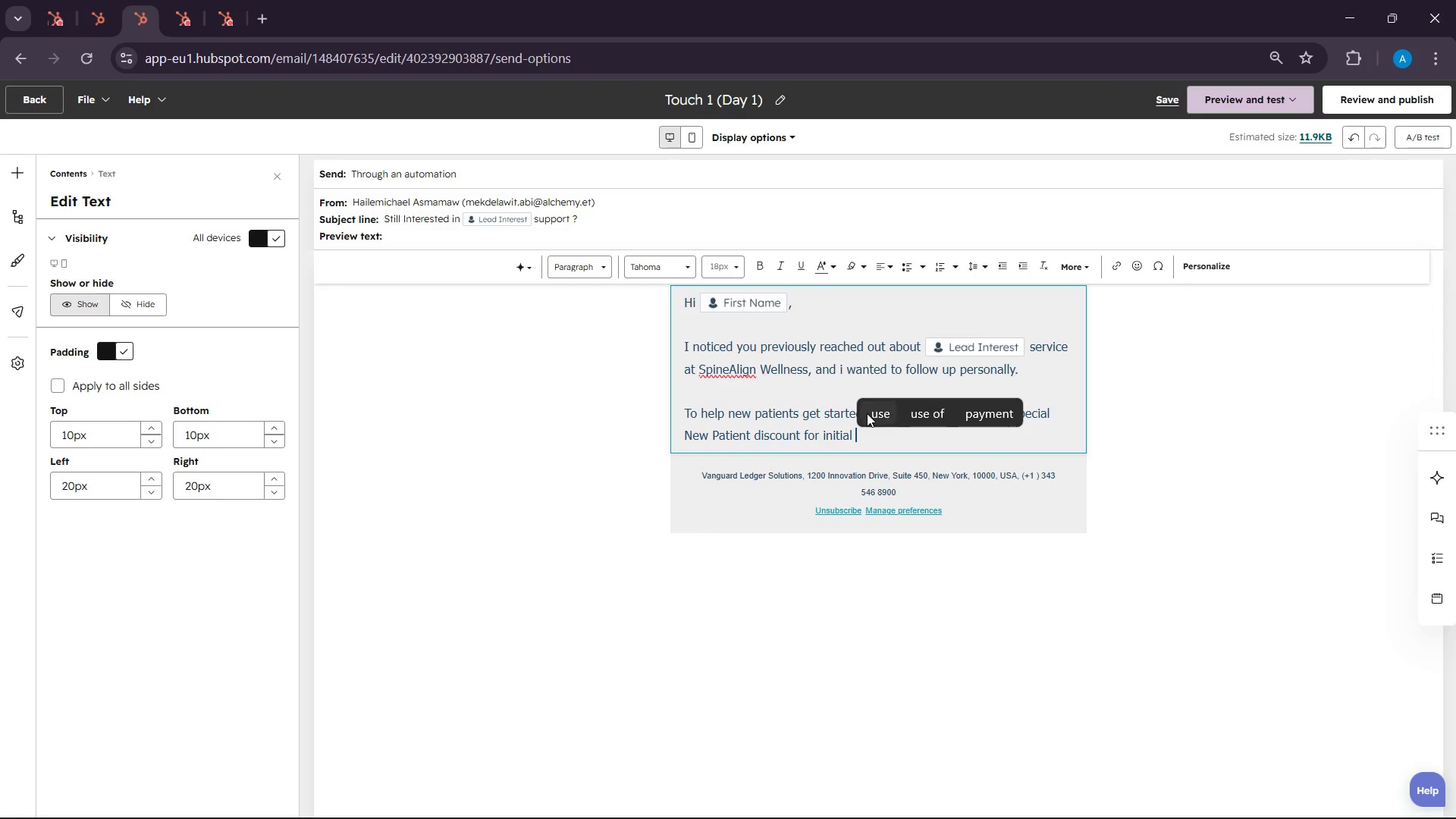 
type(ass)
 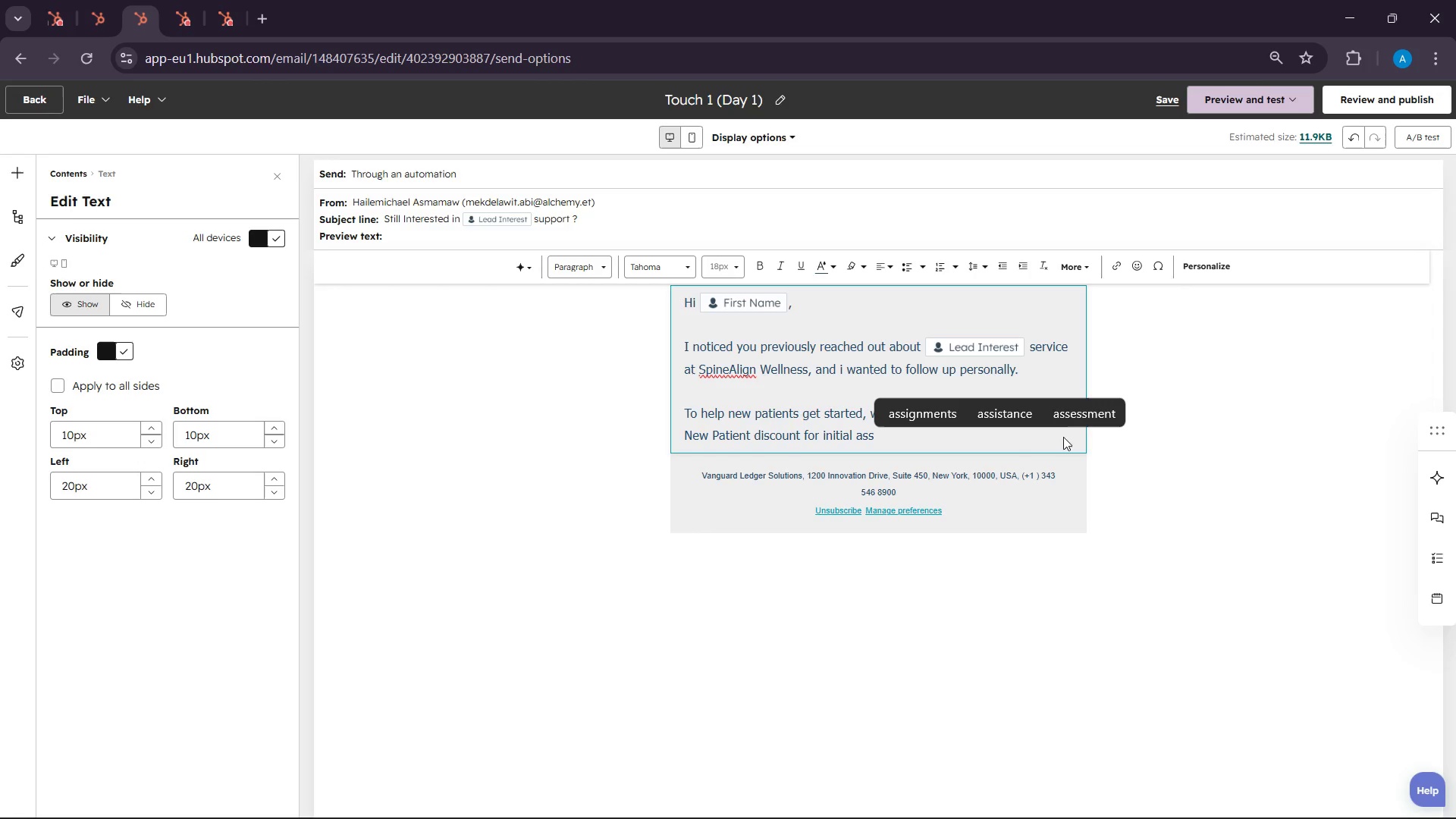 
left_click([1082, 411])
 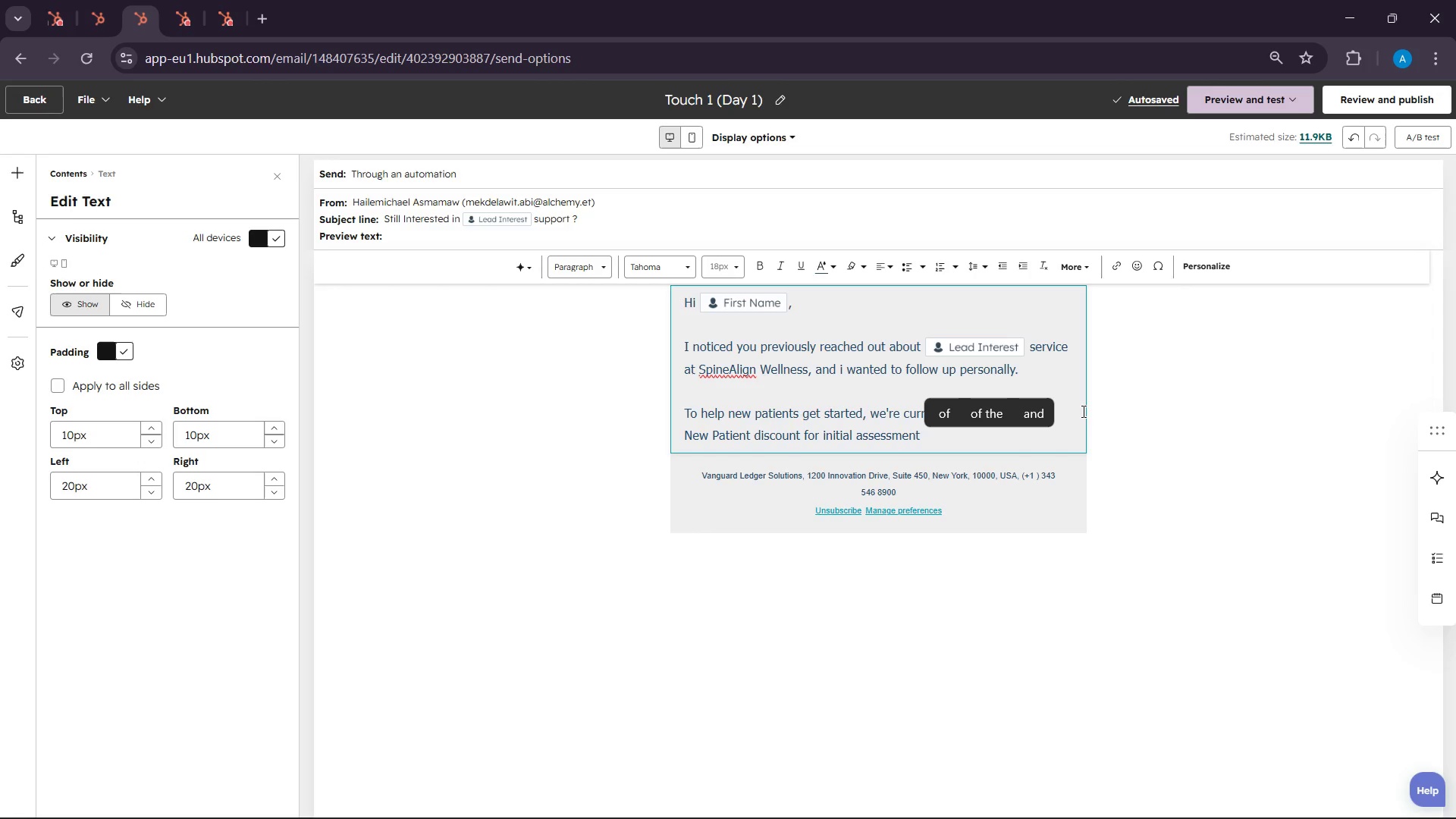 
key(Backspace)
 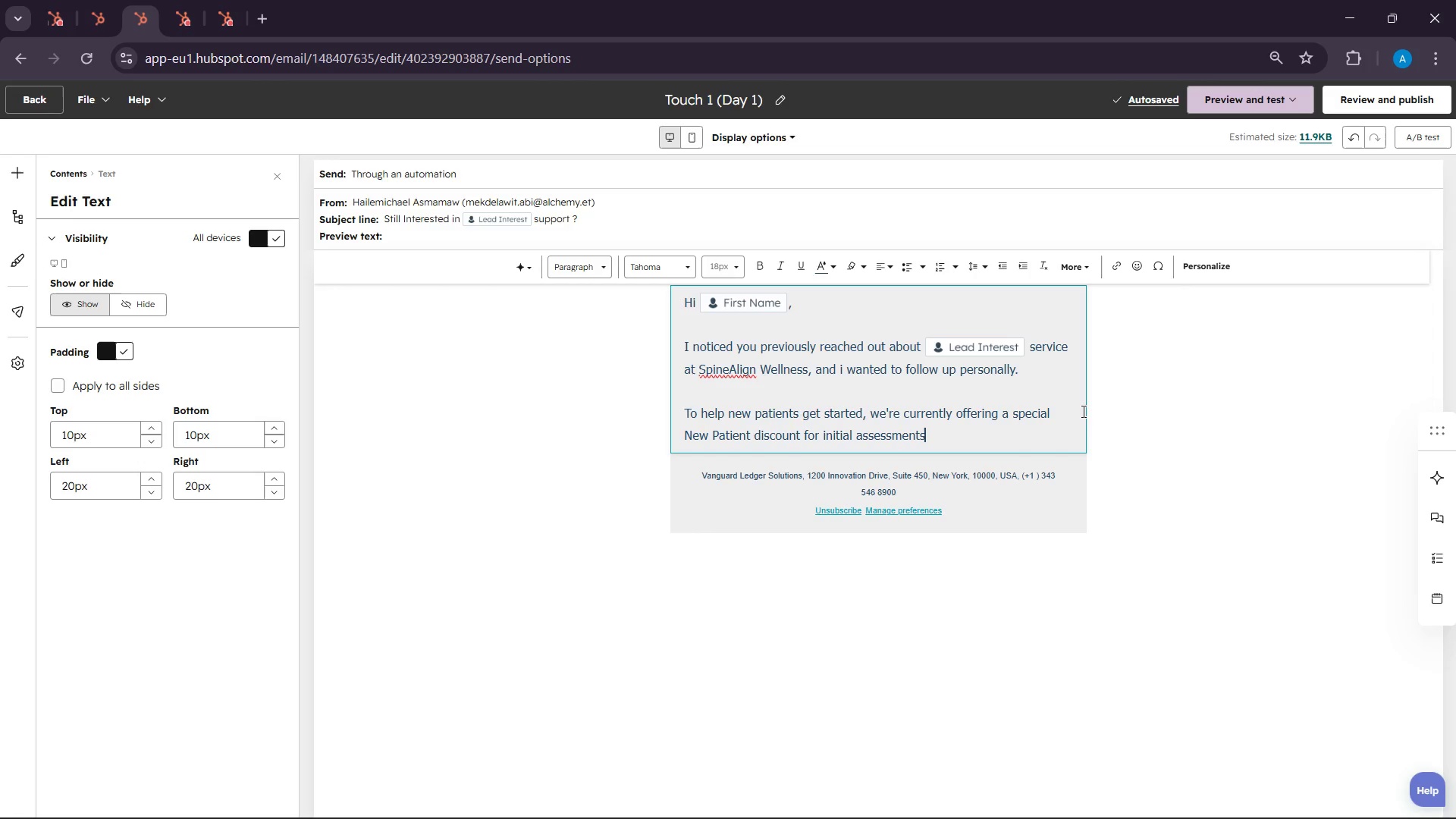 
key(S)
 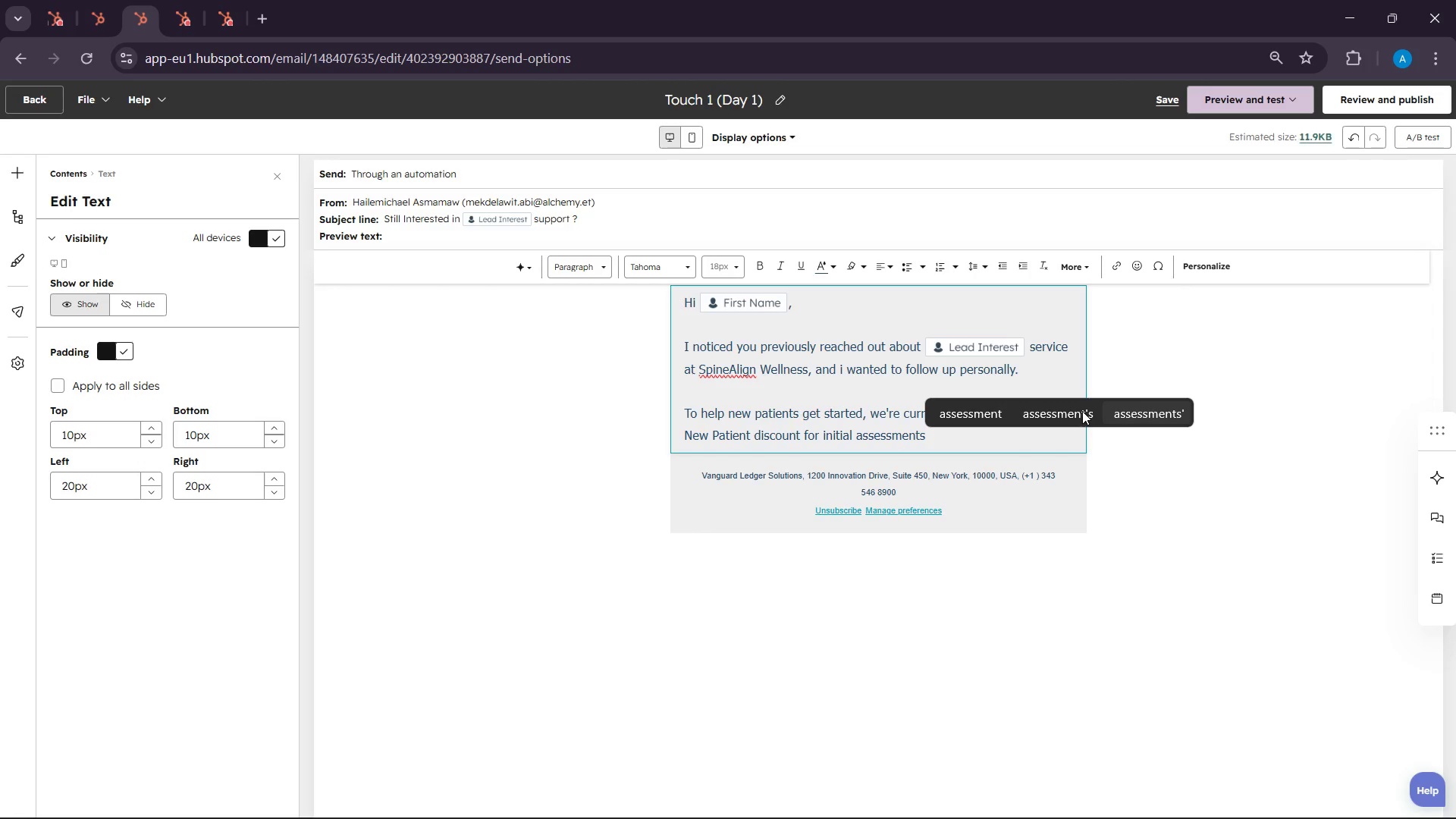 
key(Period)
 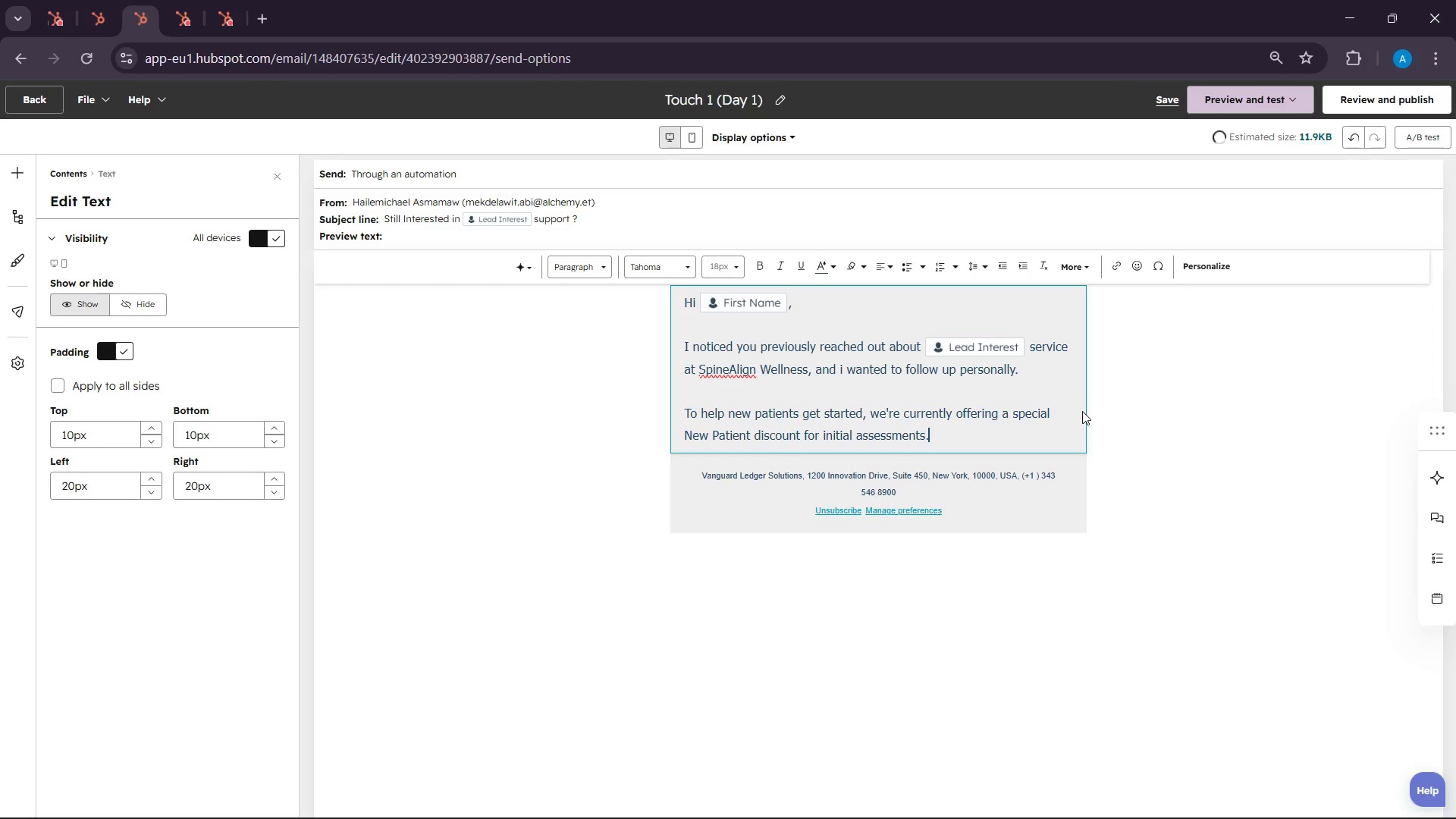 
key(Enter)
 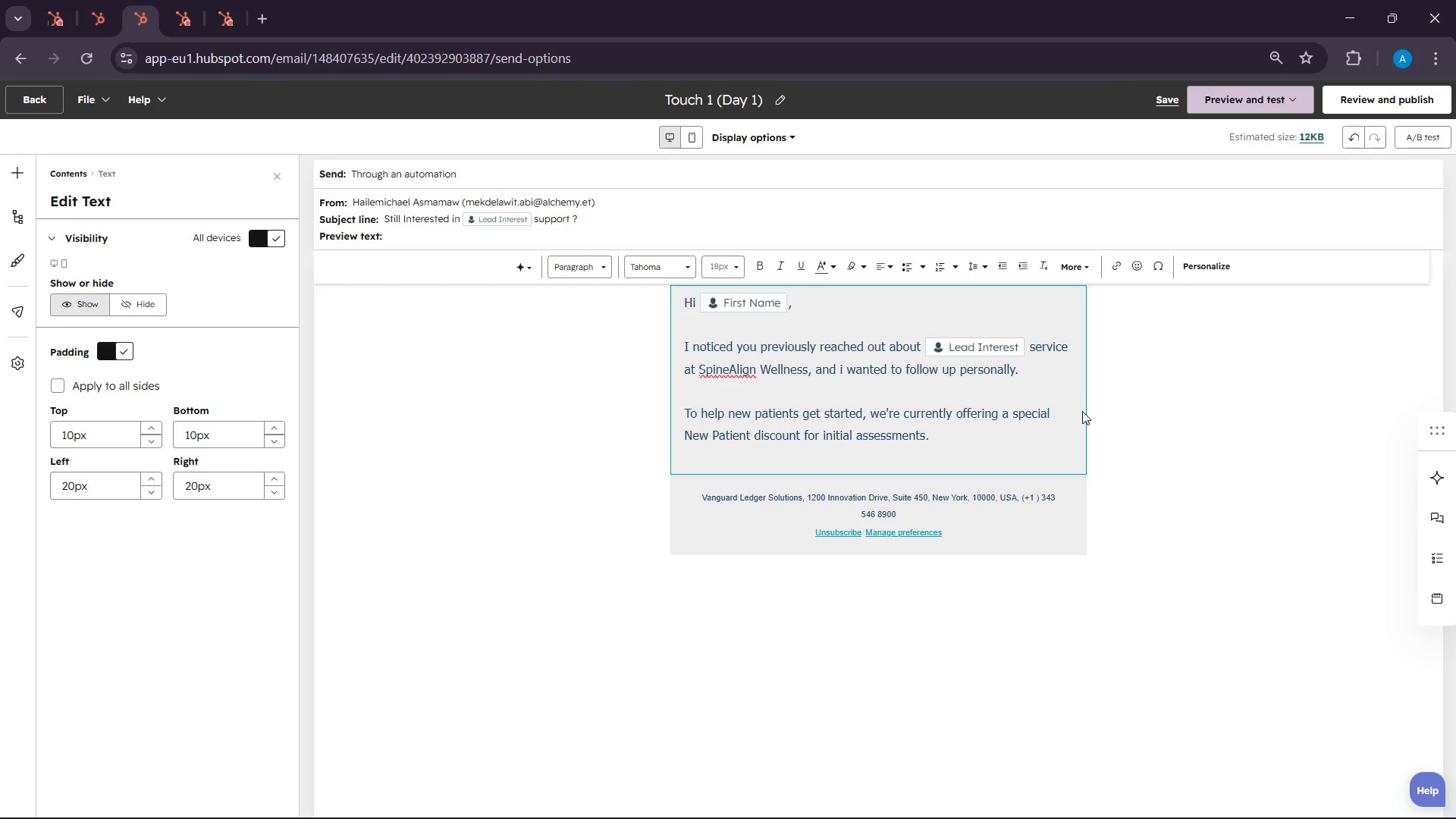 
key(Enter)
 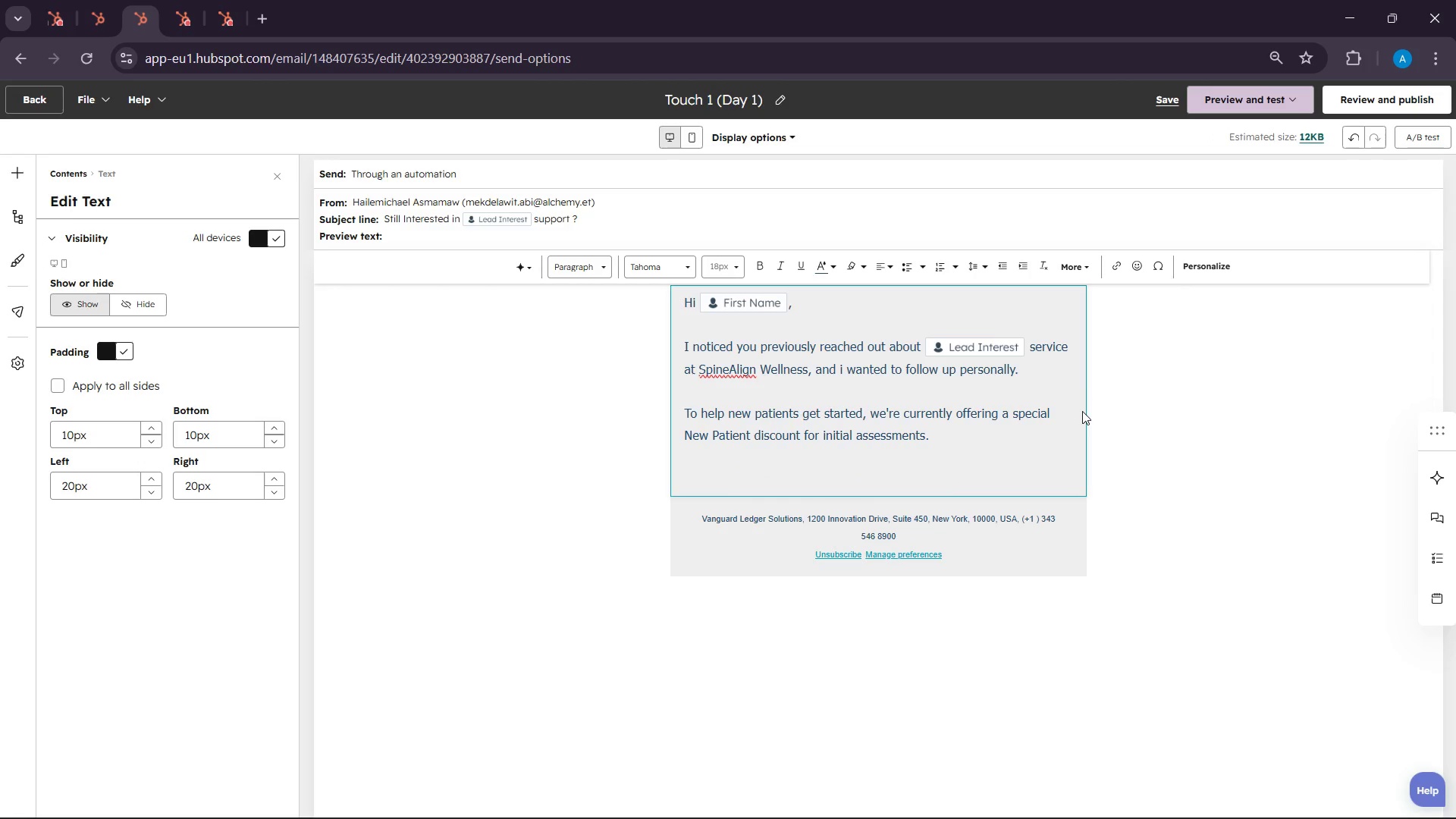 
type(If you are still lok)
key(Backspace)
type(oking for )
 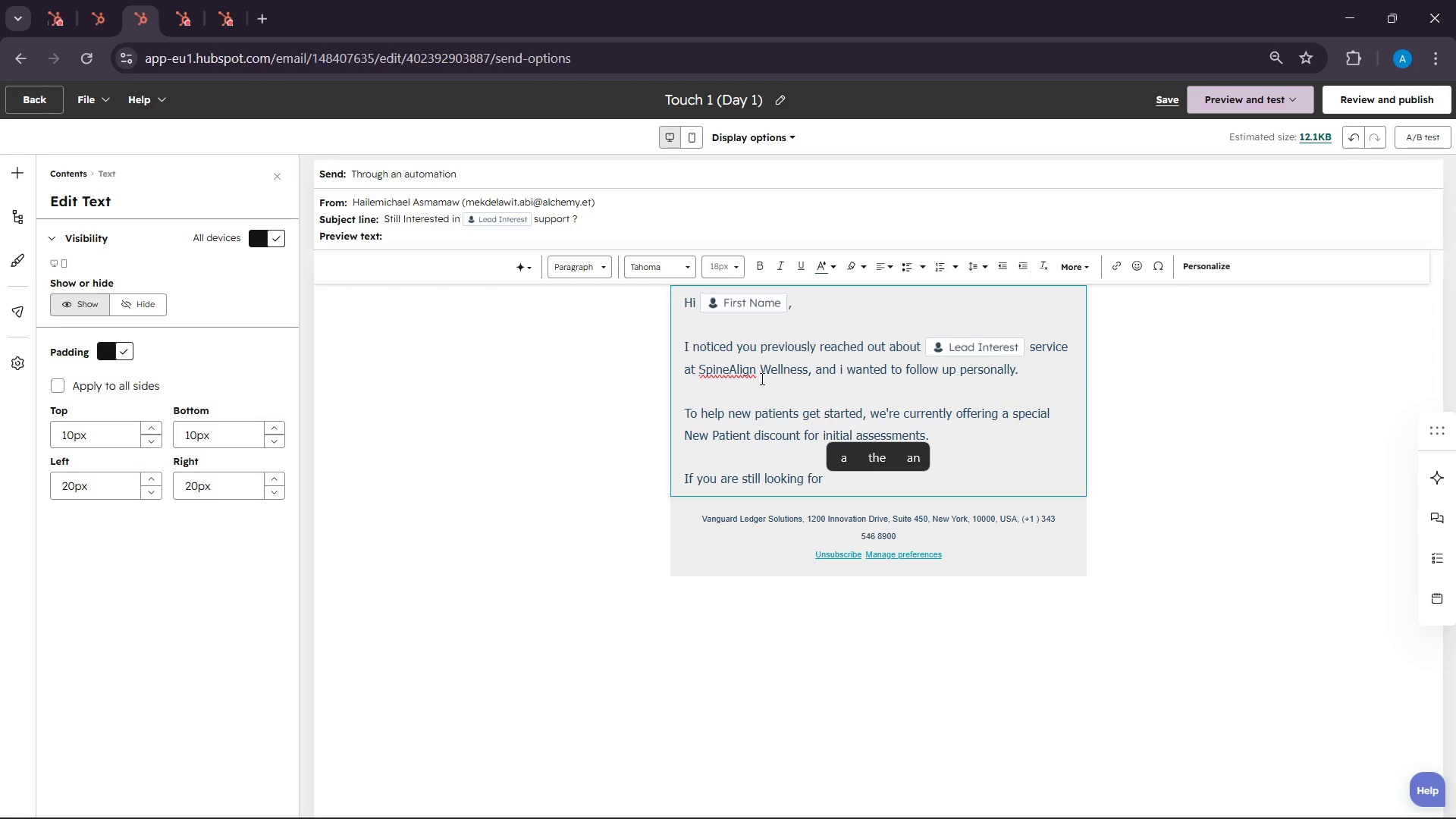 
left_click([729, 371])
 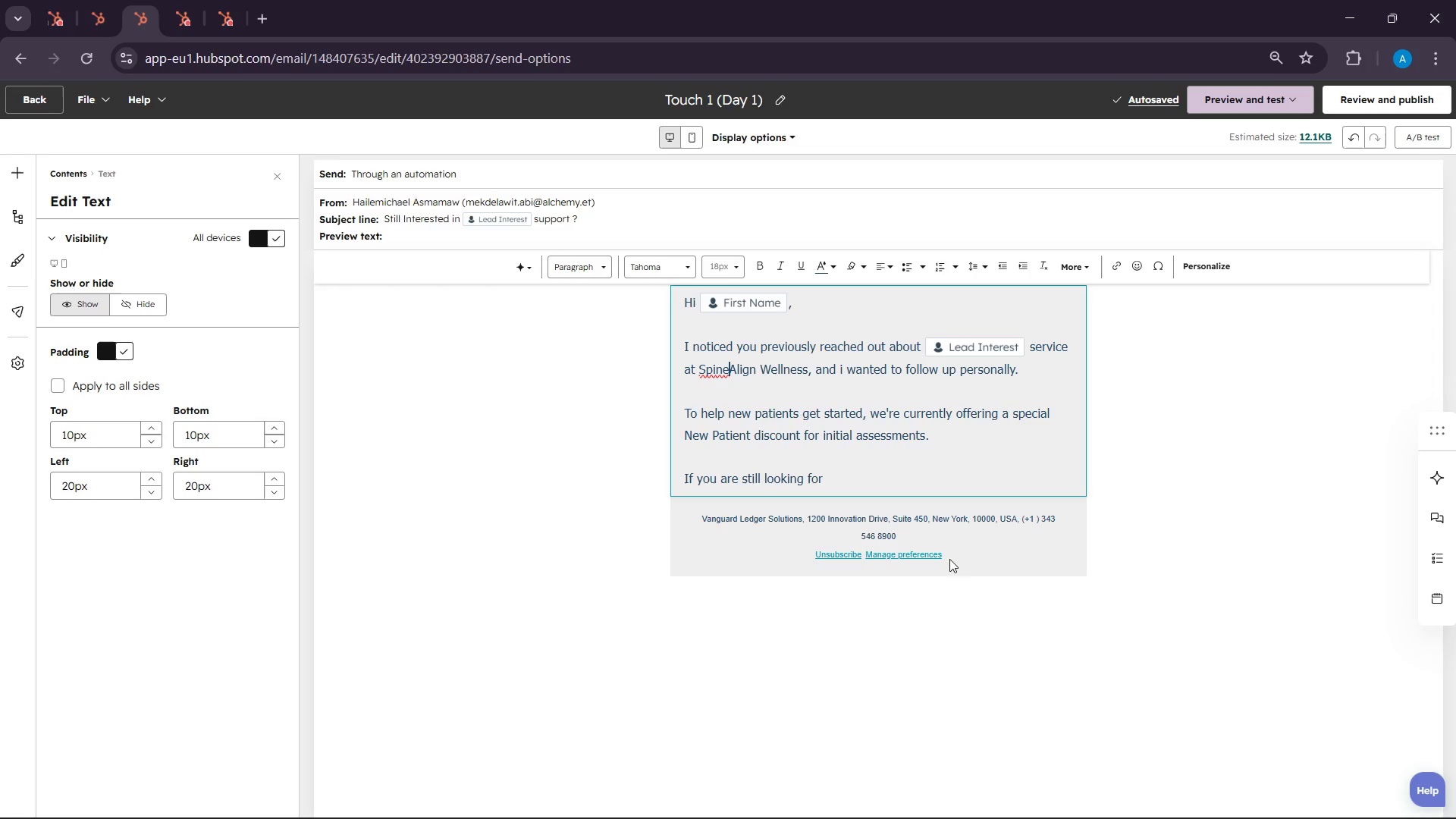 
left_click([889, 472])
 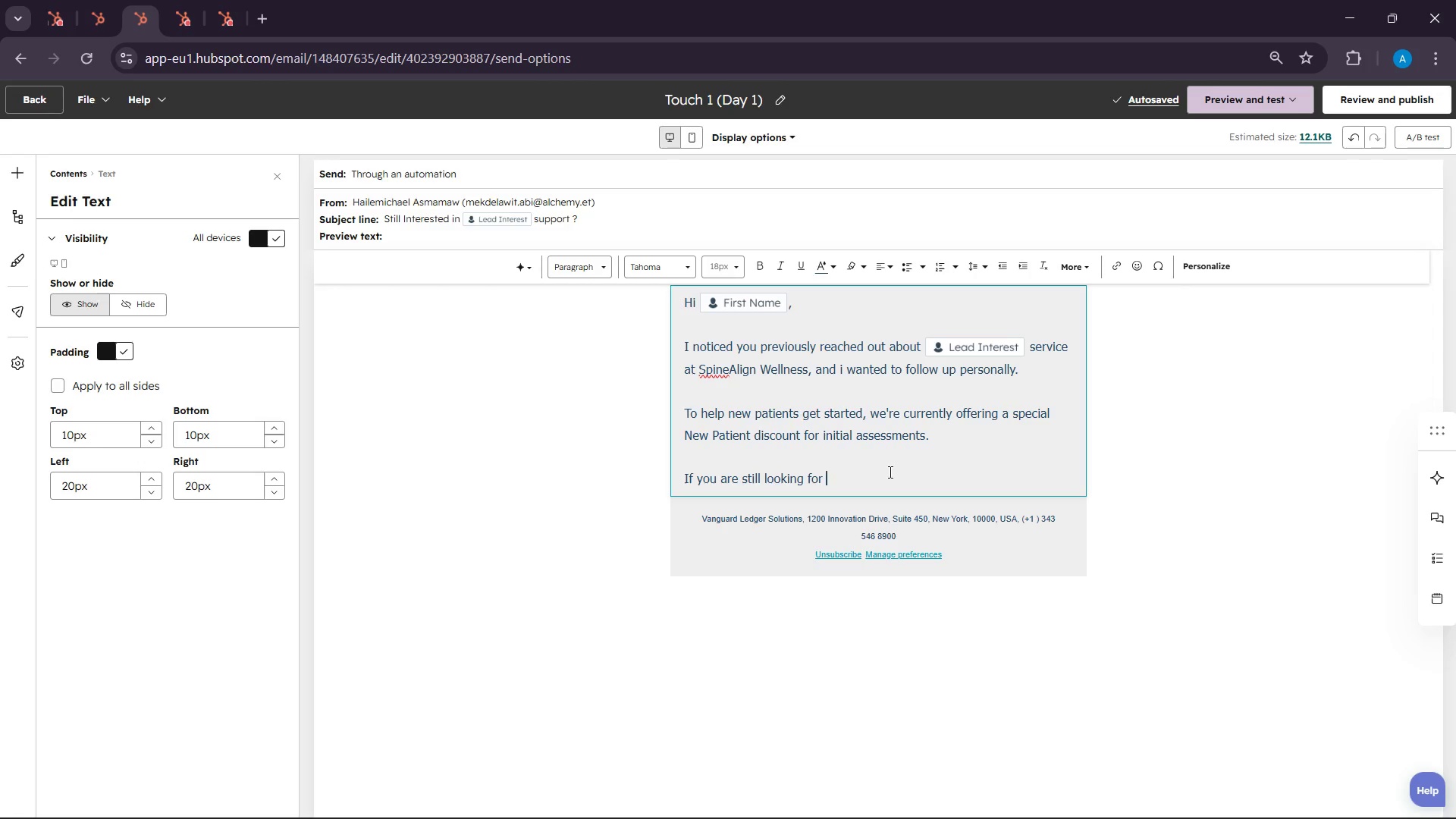 
type(natura; )
key(Backspace)
key(Backspace)
type(l ways to impo)
key(Backspace)
type(rove pain, mon)
key(Backspace)
type(bility )
 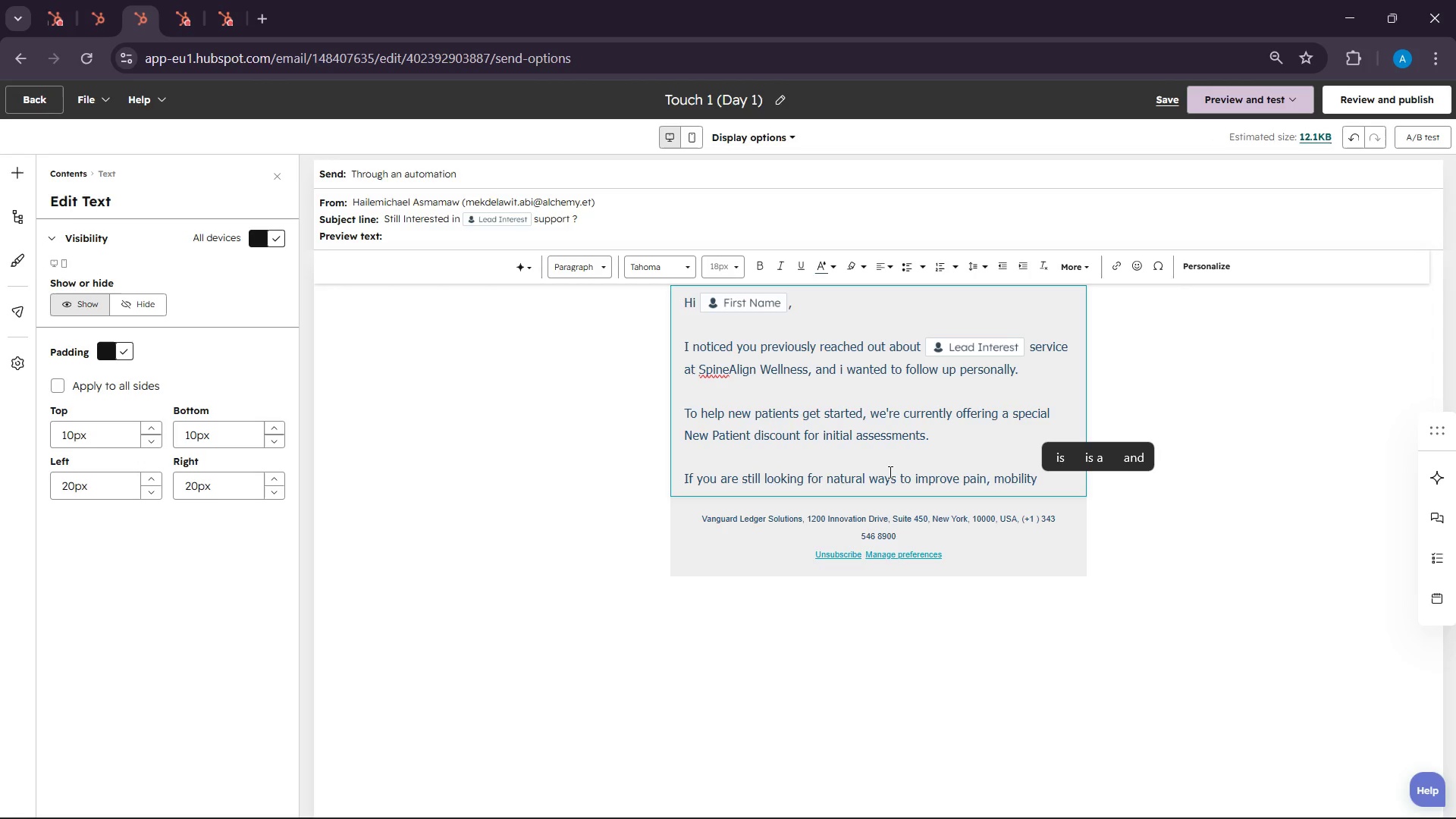 
key(Backspace)
type(, and overall wellness )
key(Backspace)
type(, we )
key(Backspace)
type('d love to help)
 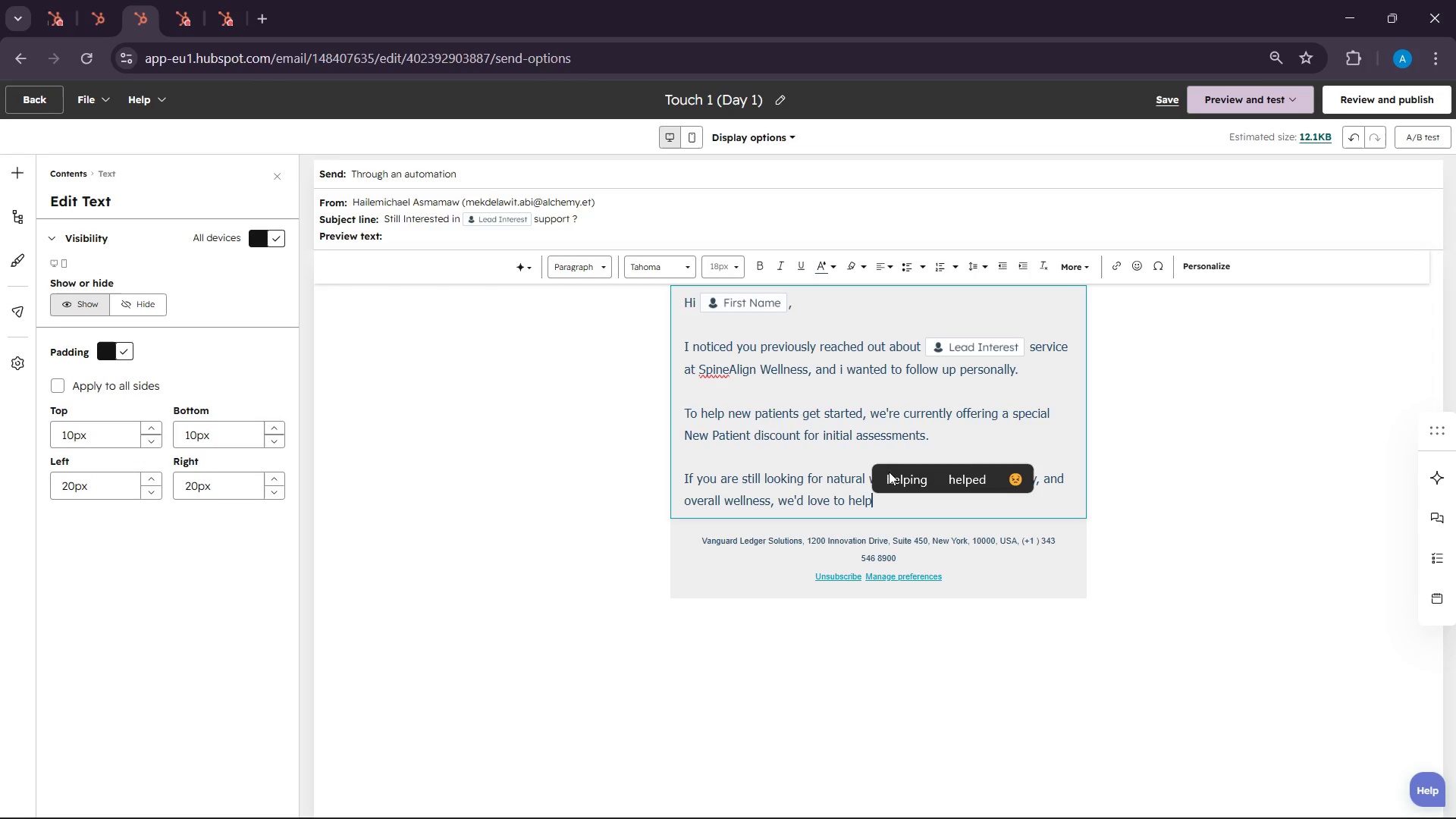 
key(Enter)
 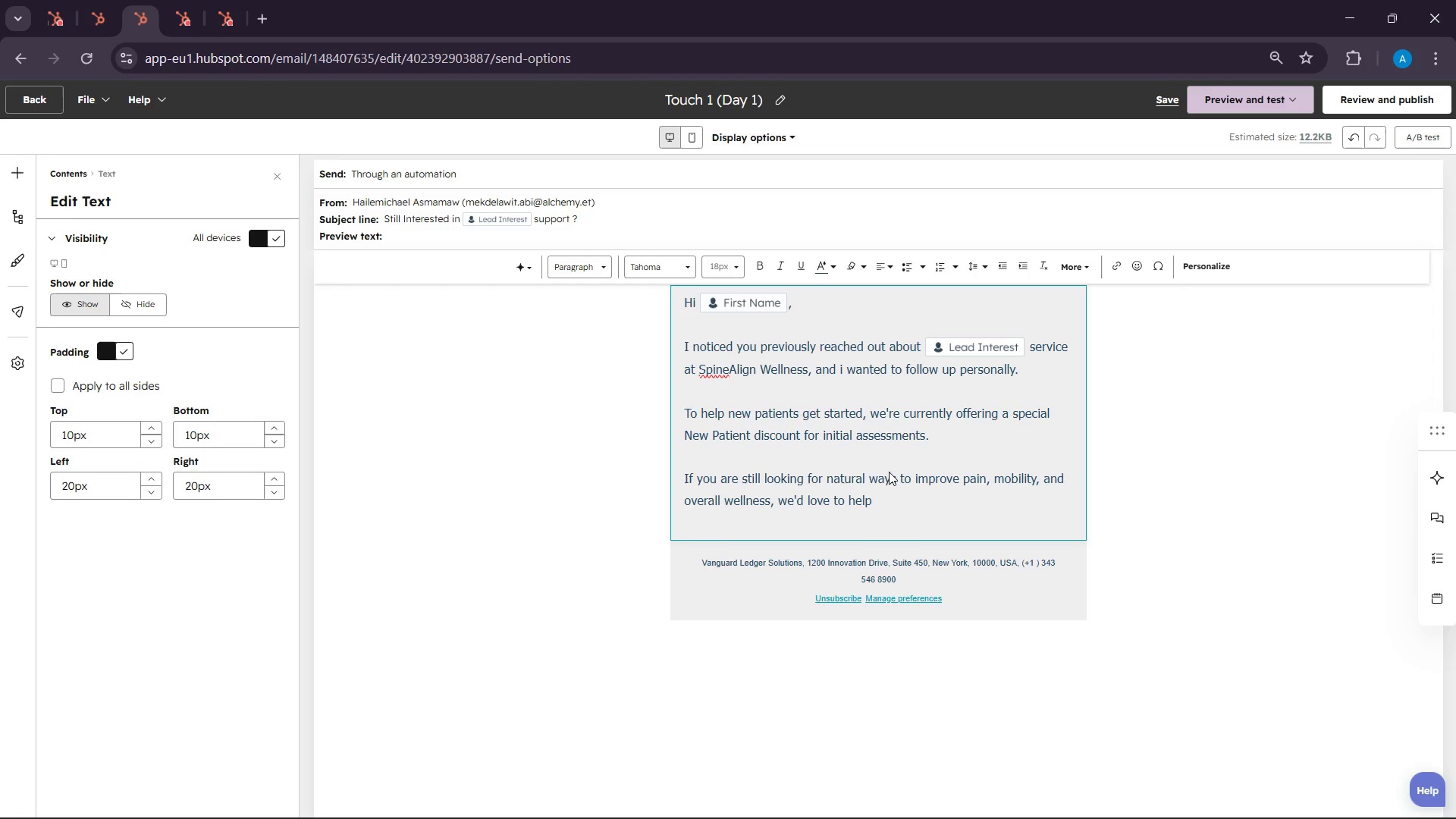 
key(Enter)
 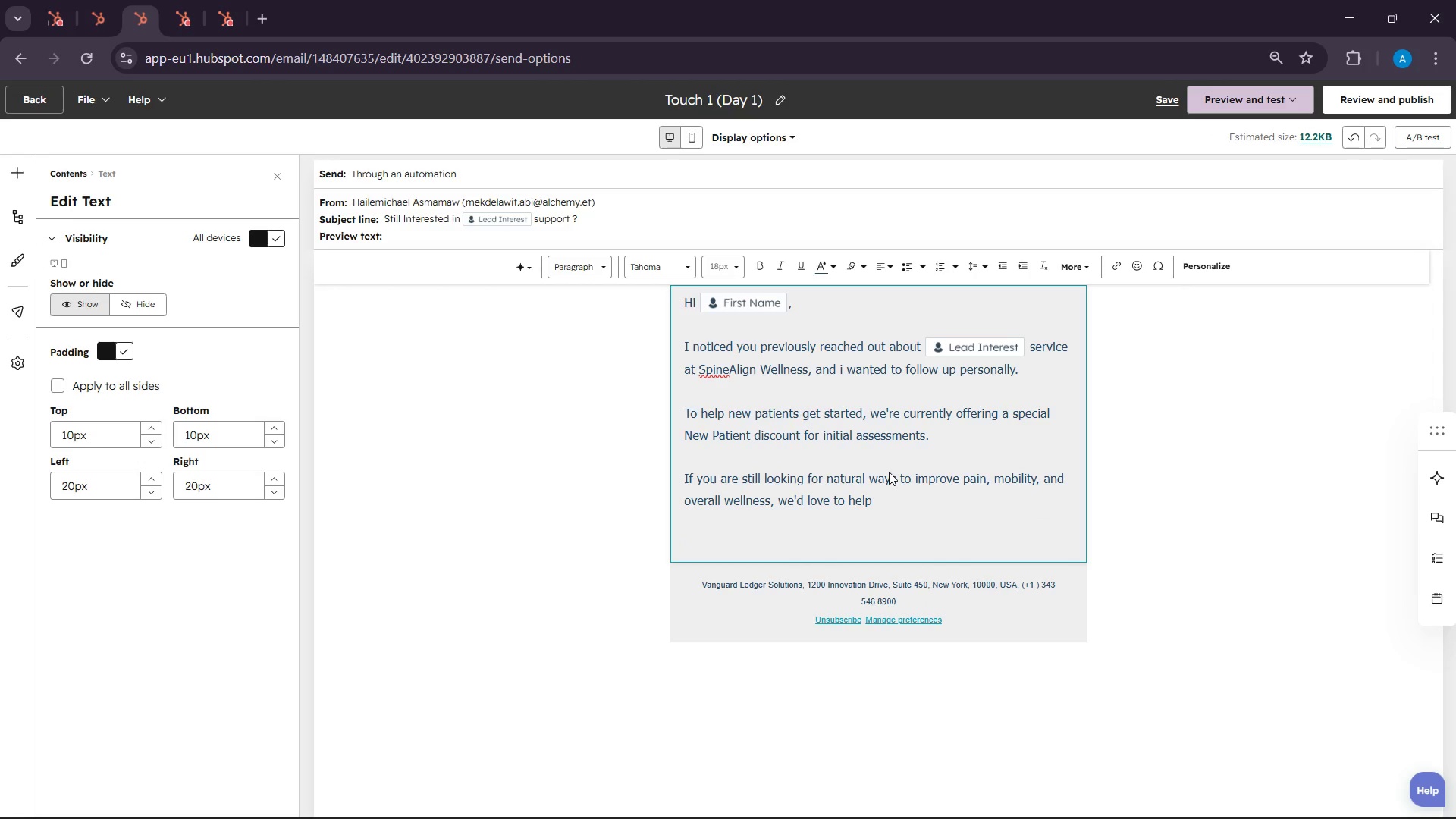 
type(You can v)
key(Backspace)
type(book your asse)
 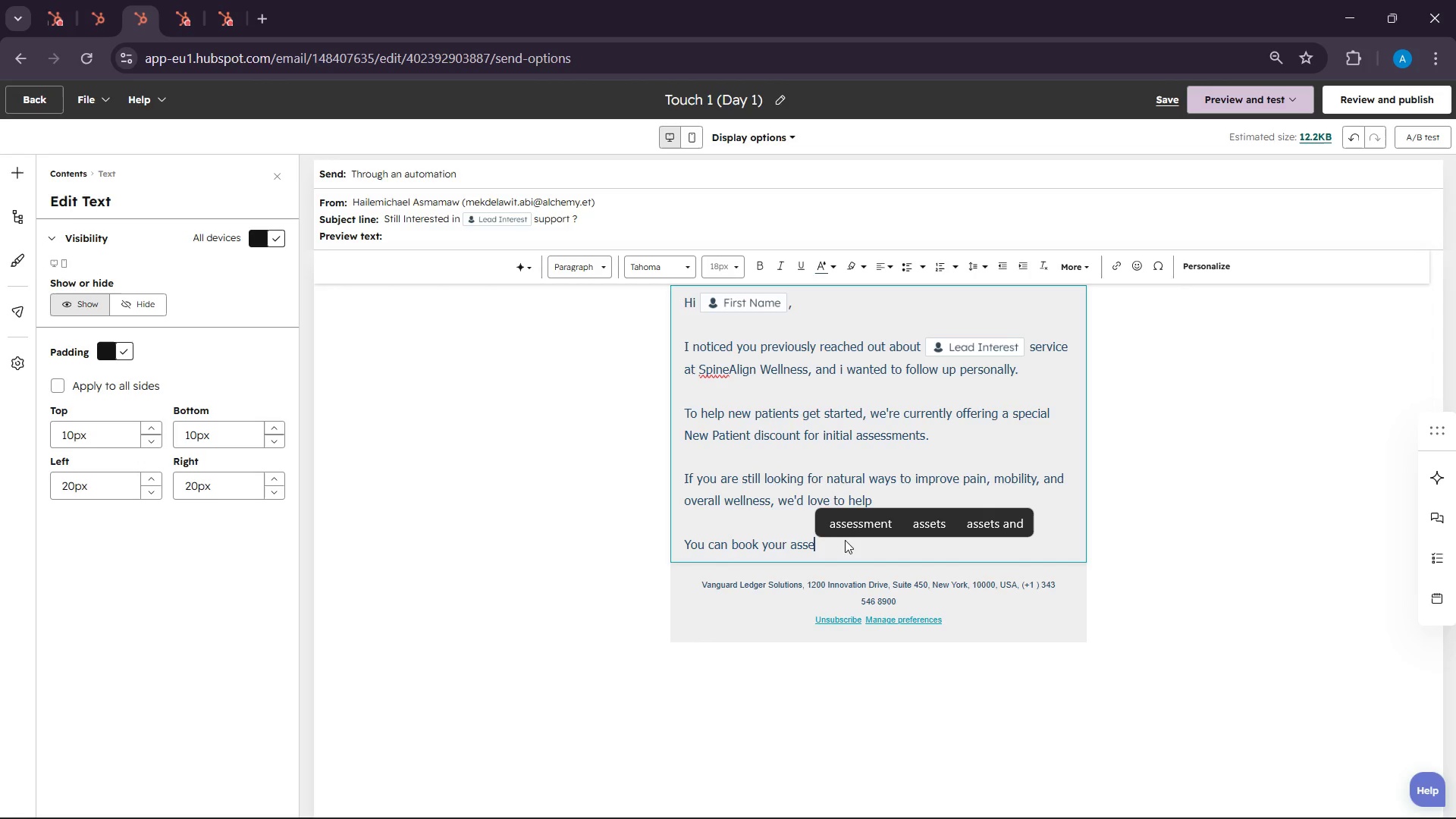 
left_click([868, 521])
 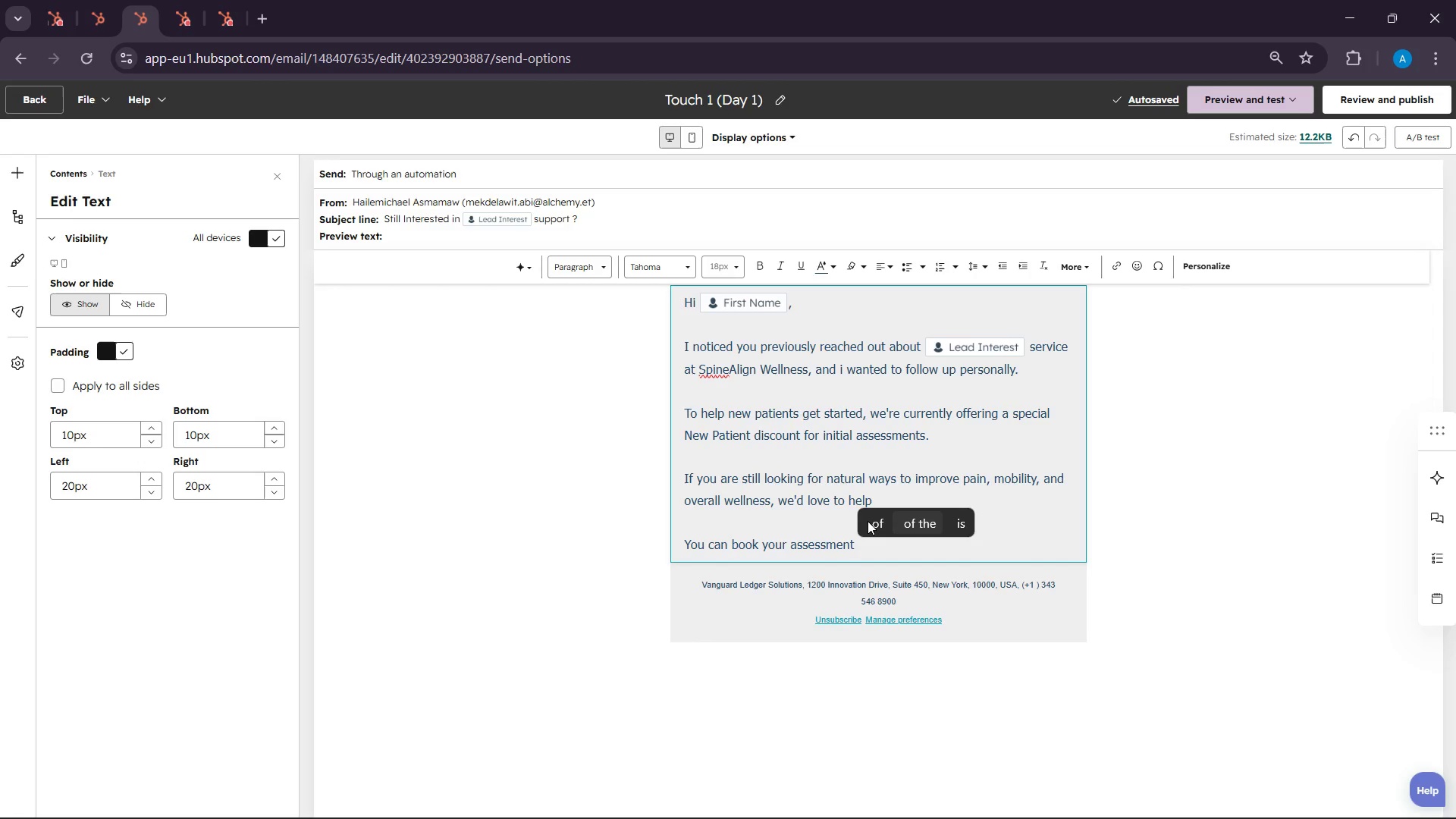 
wait(6.78)
 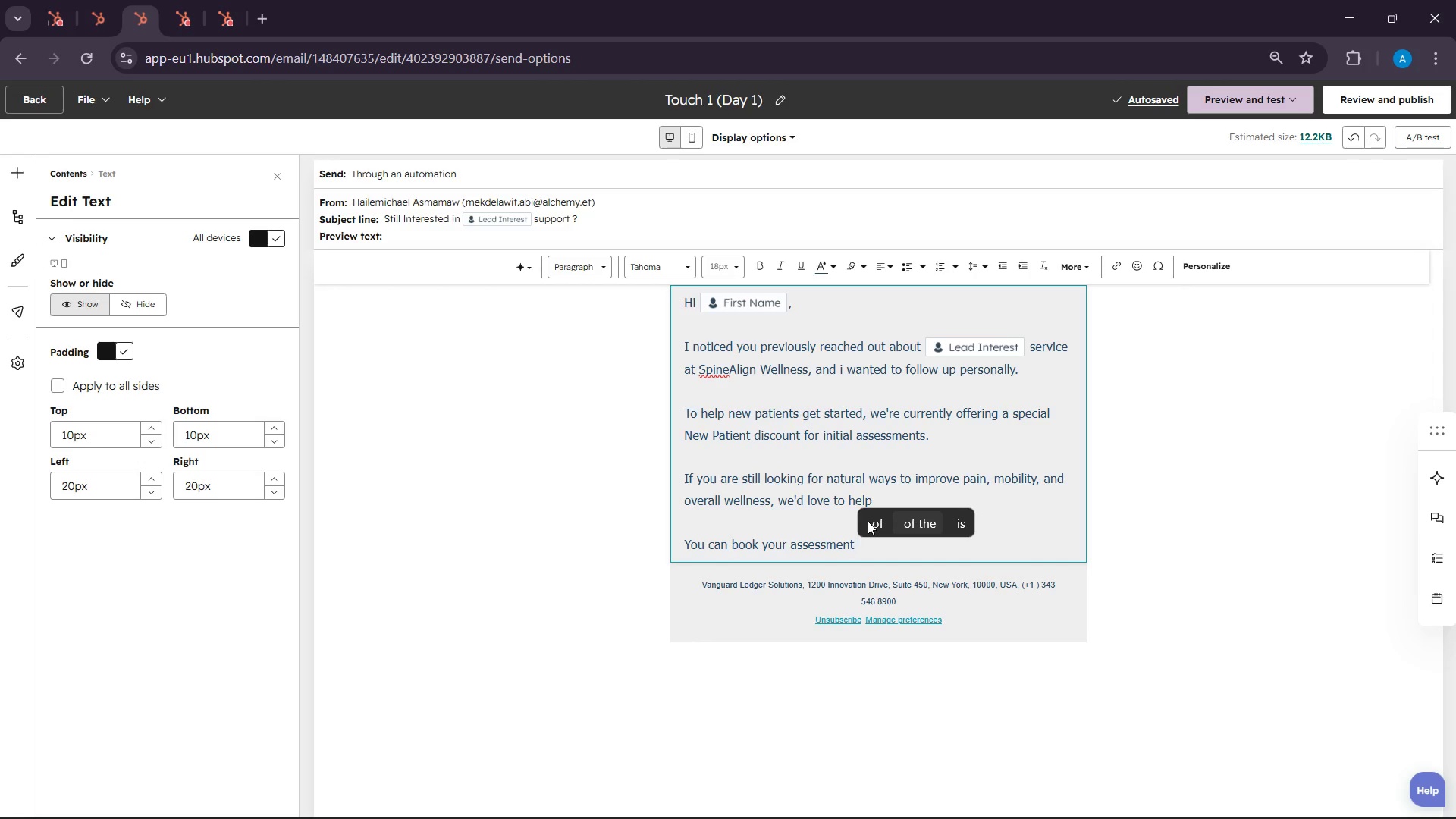 
type(:  BB)
key(Backspace)
type(OOK)
key(Backspace)
key(Backspace)
key(Backspace)
type(ook Ass)
 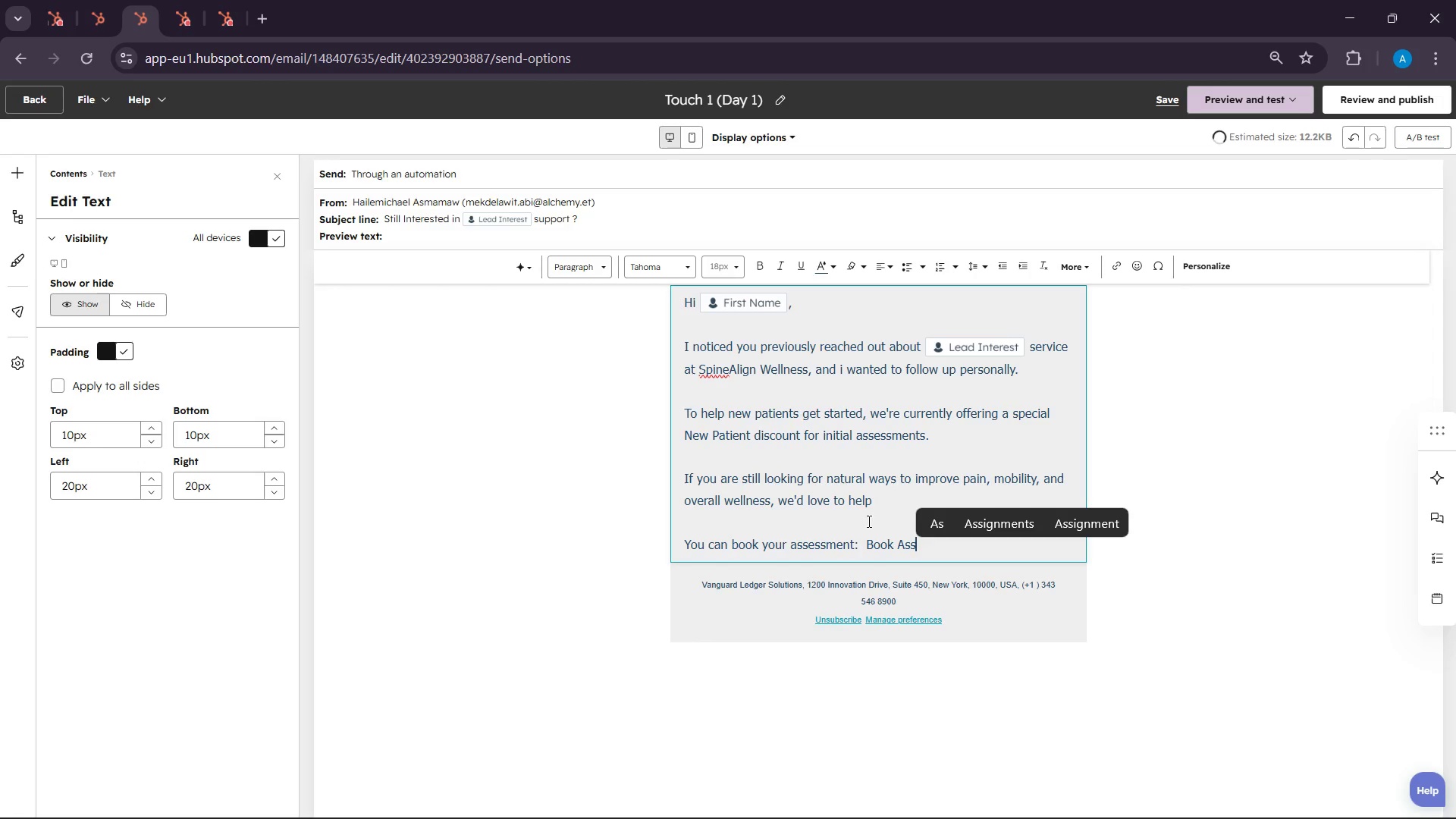 
type(es)
 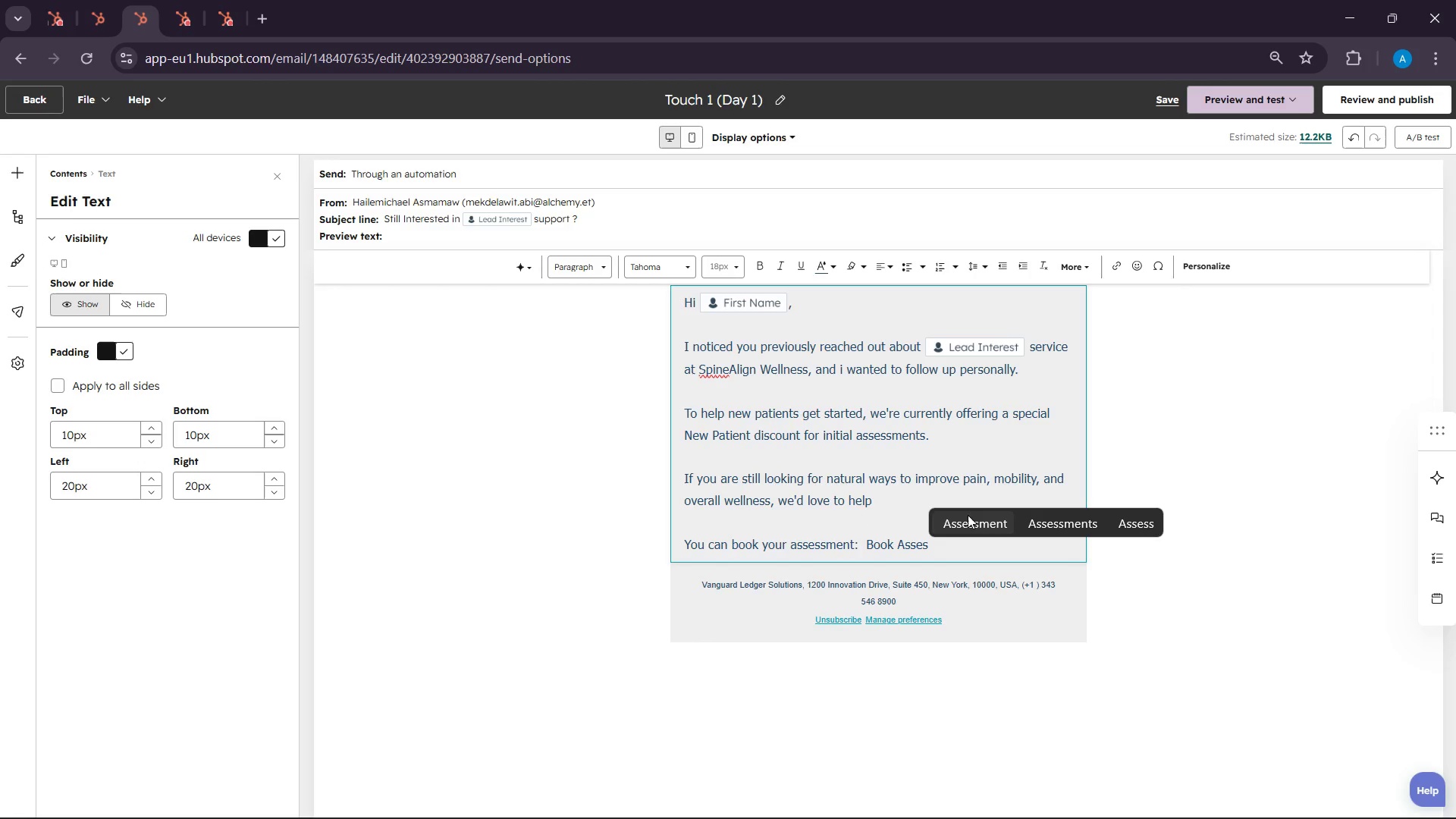 
left_click([965, 518])
 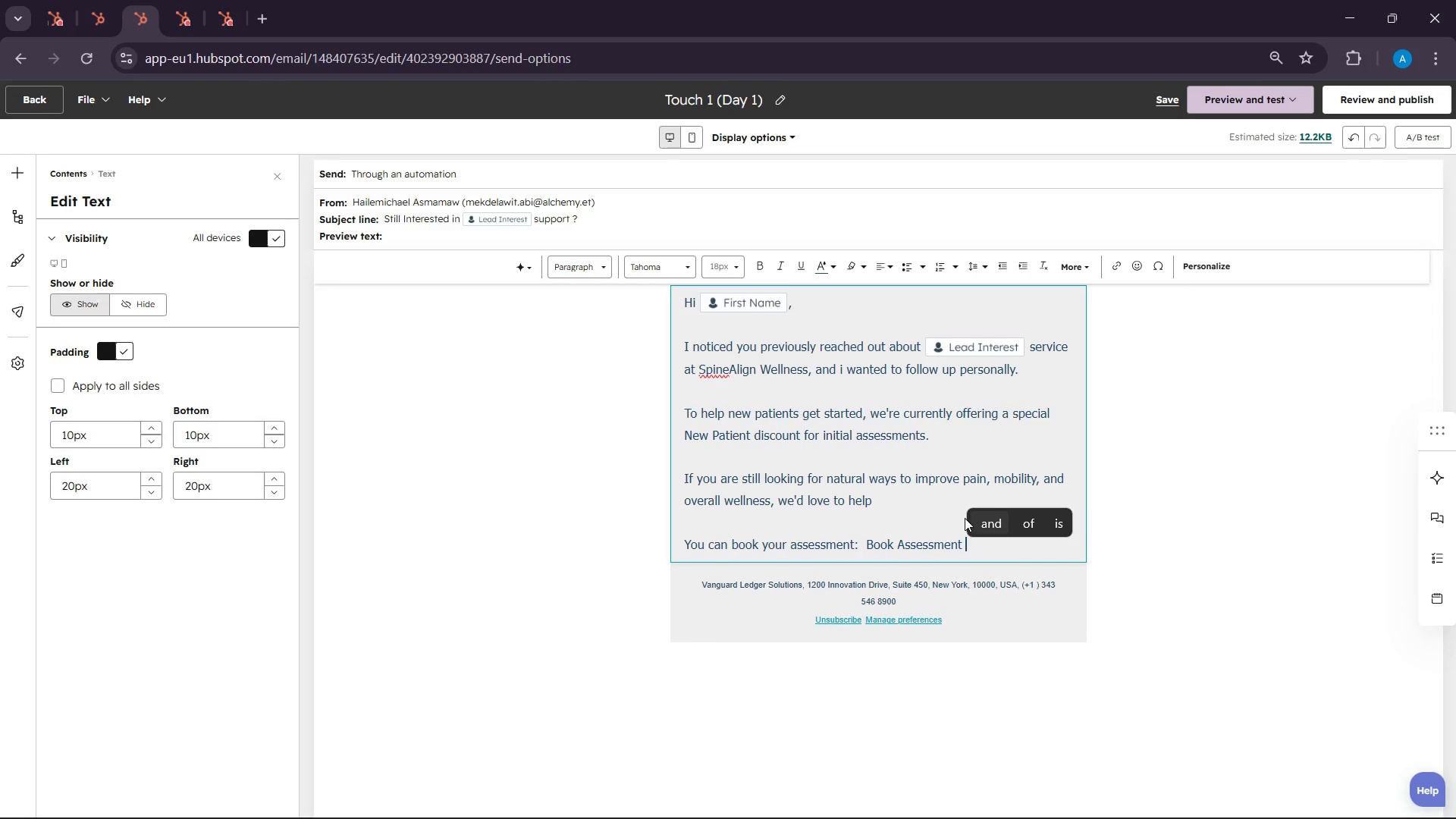 
key(Backspace)
 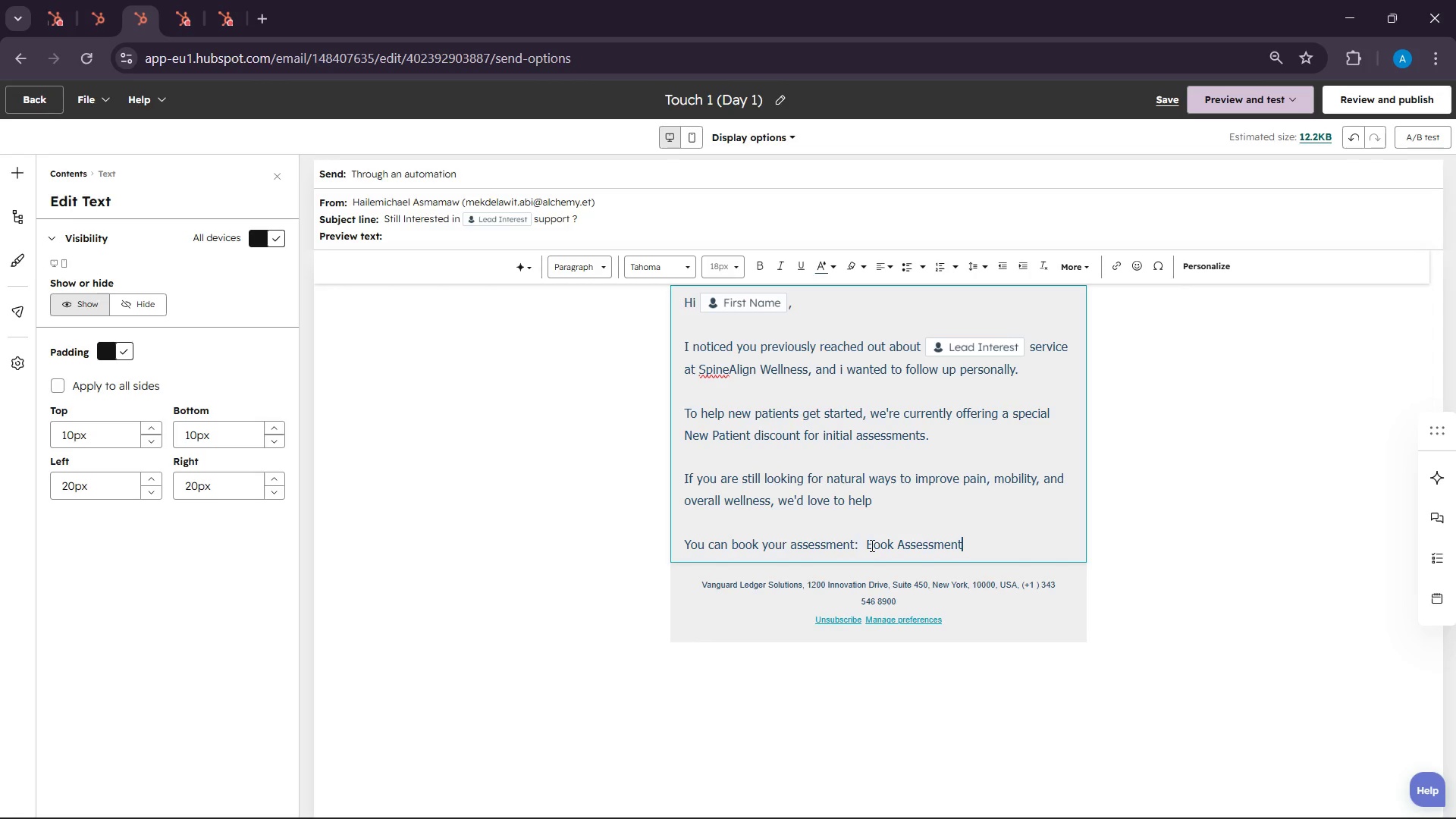 
left_click([865, 550])
 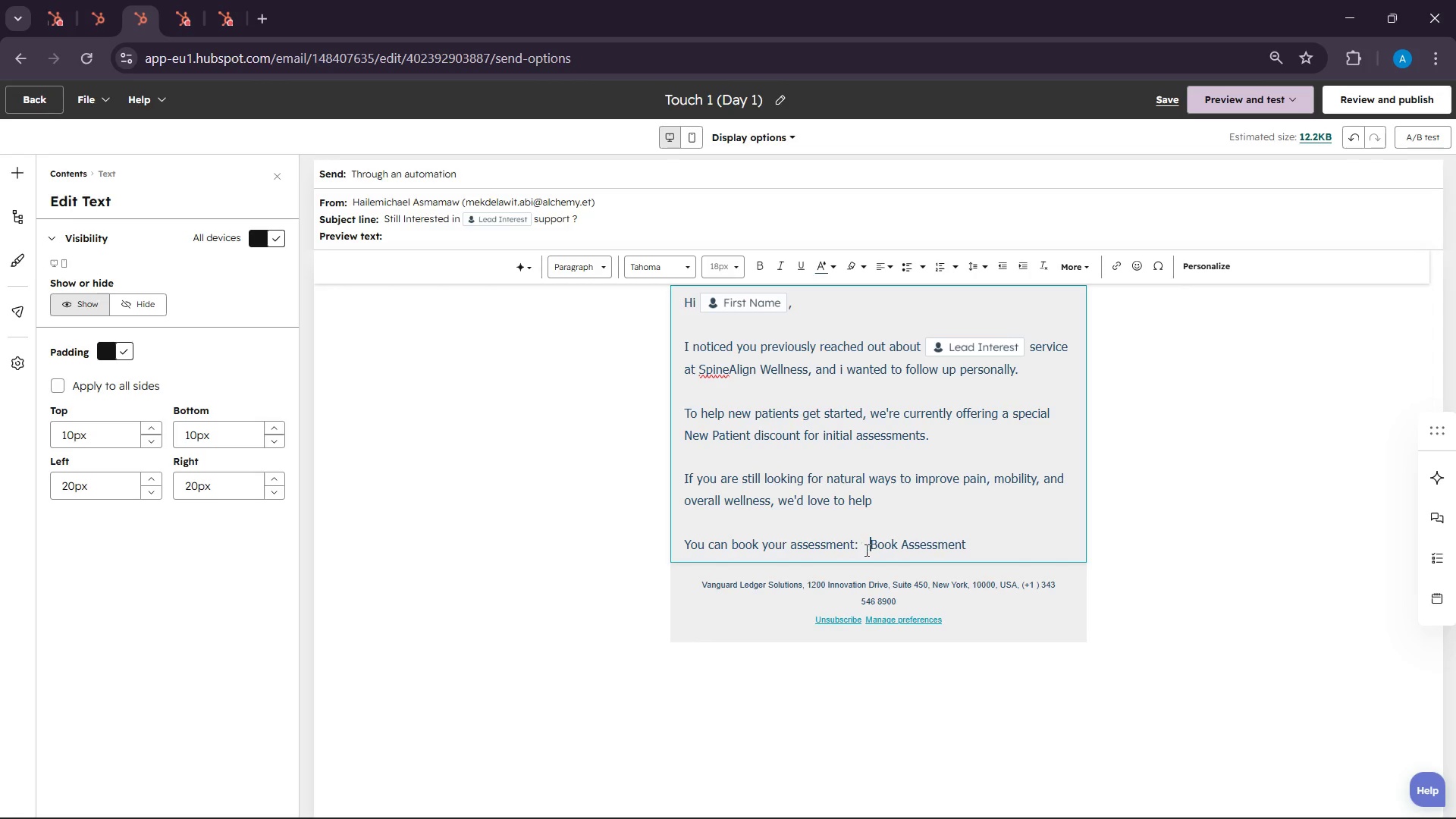 
key(Space)
 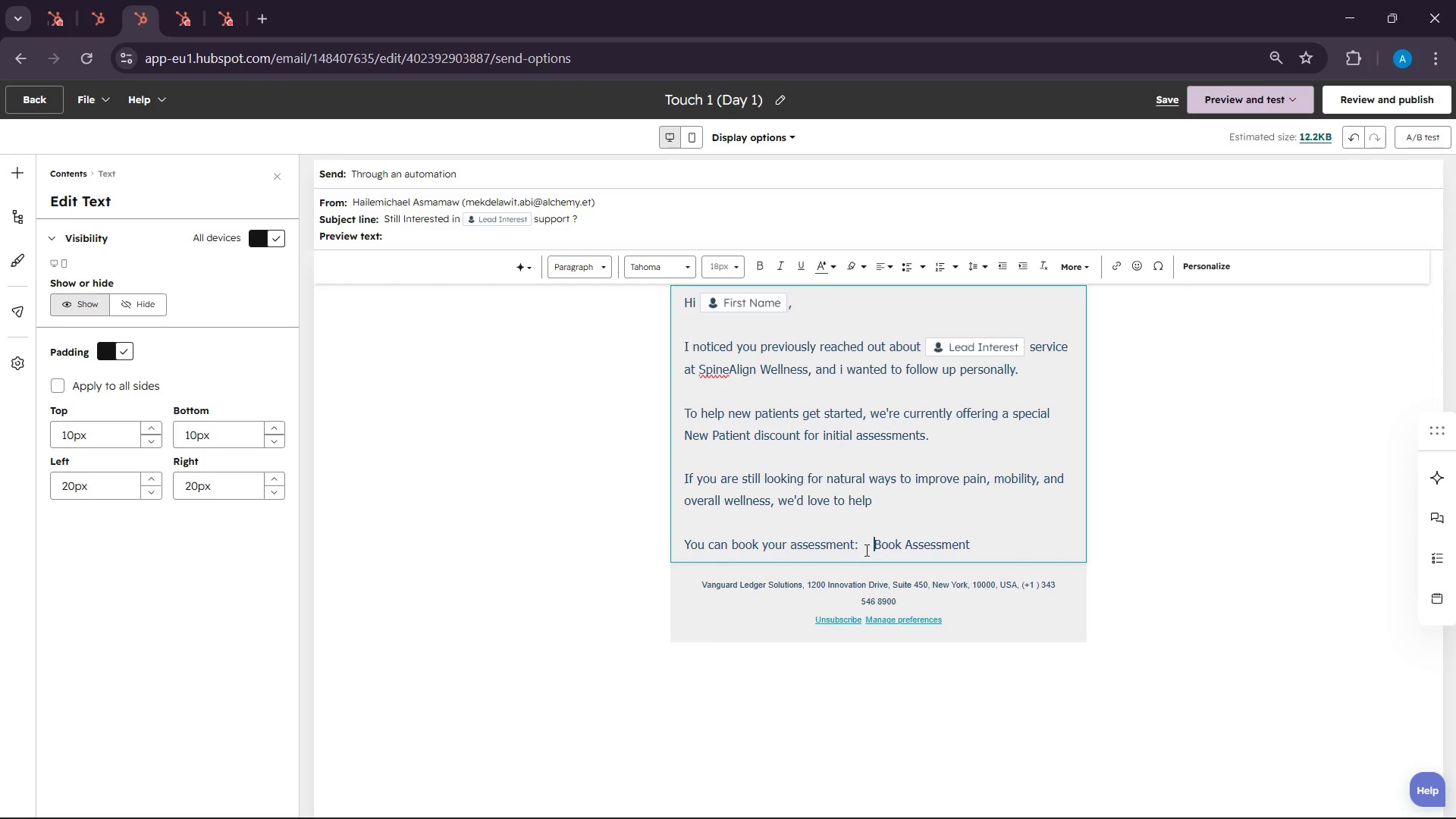 
key(Space)
 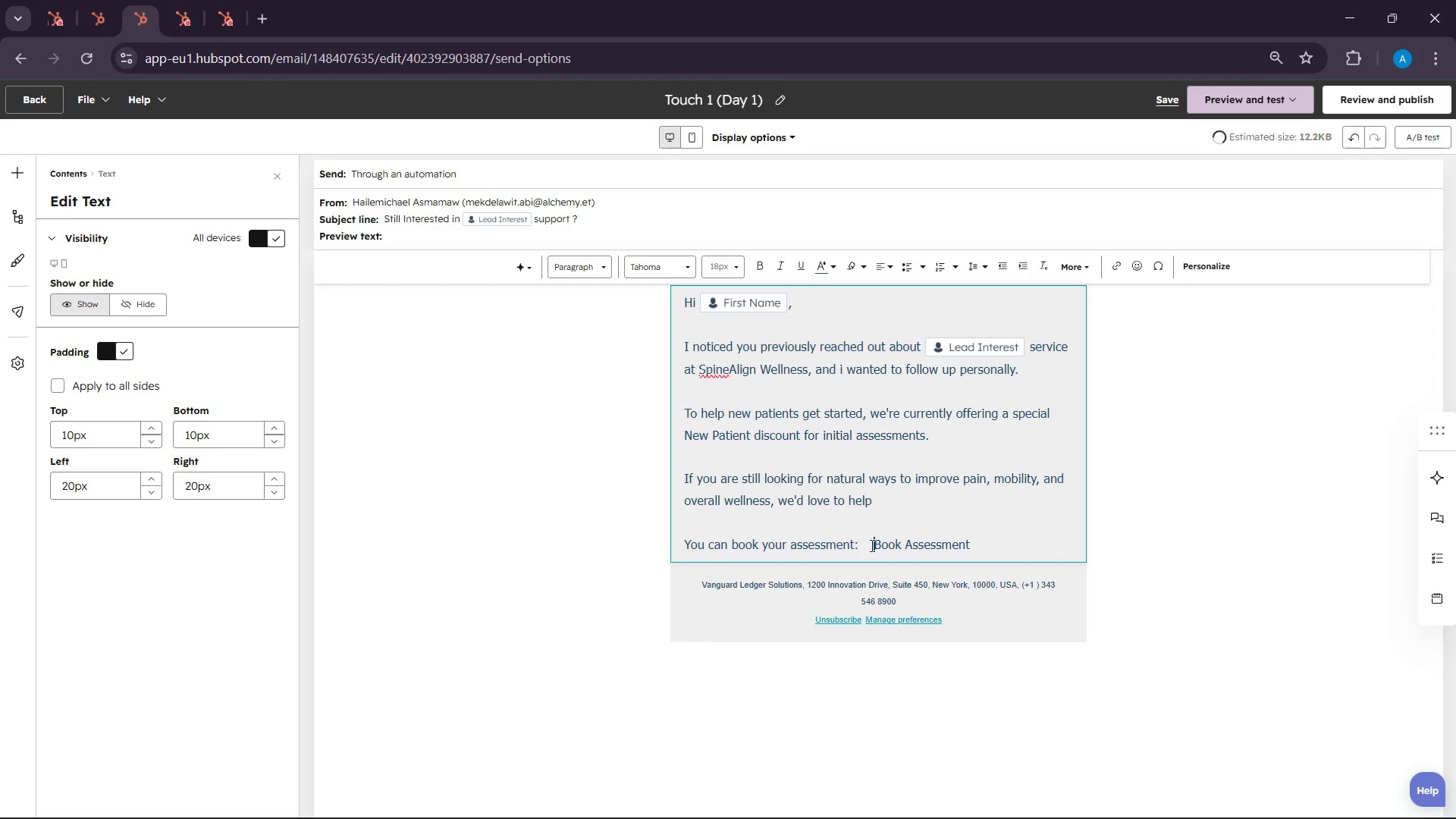 
left_click_drag(start_coordinate=[871, 545], to_coordinate=[979, 545])
 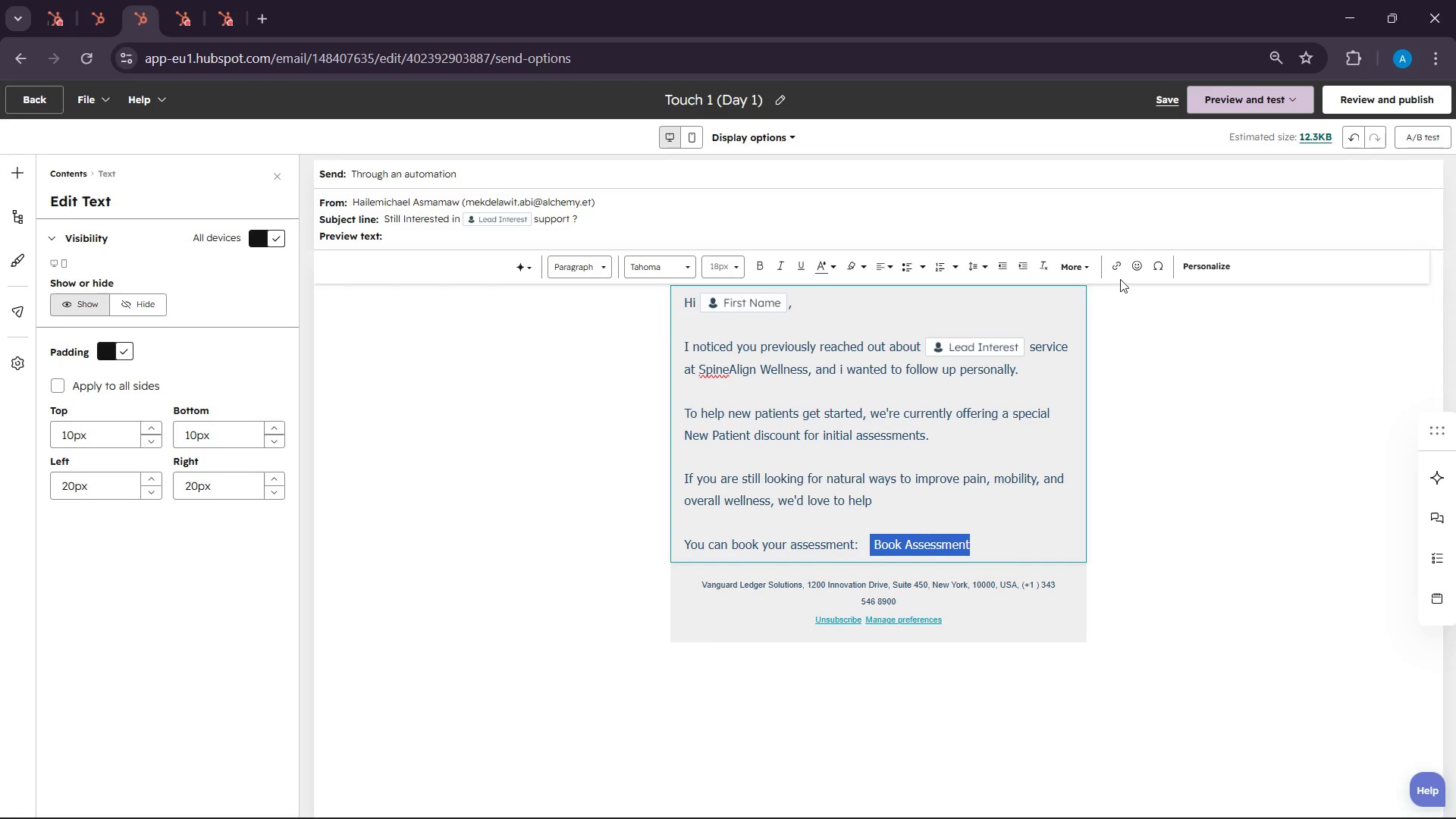 
left_click([1121, 272])
 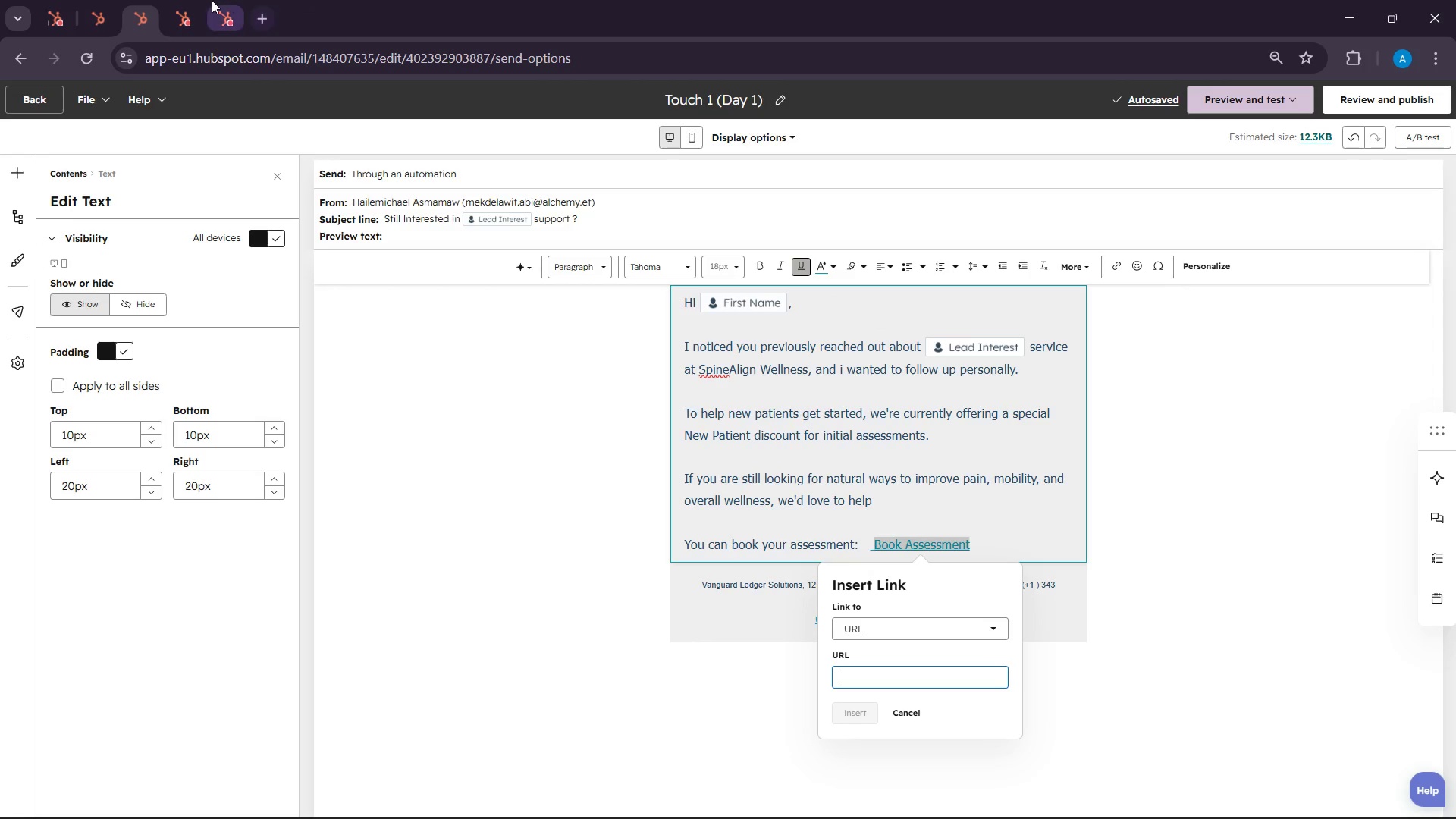 
left_click([202, 0])
 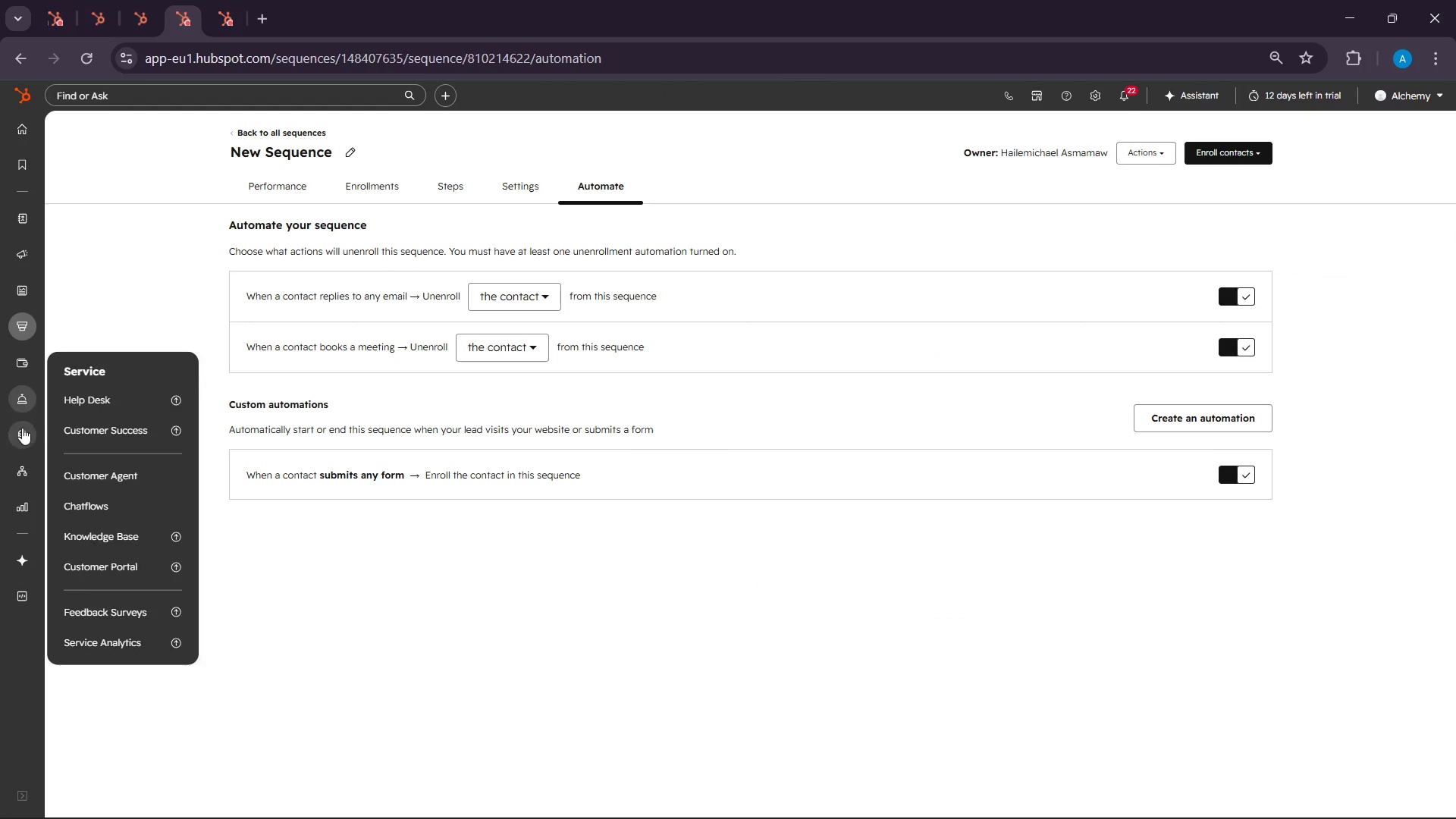 
mouse_move([14, 322])
 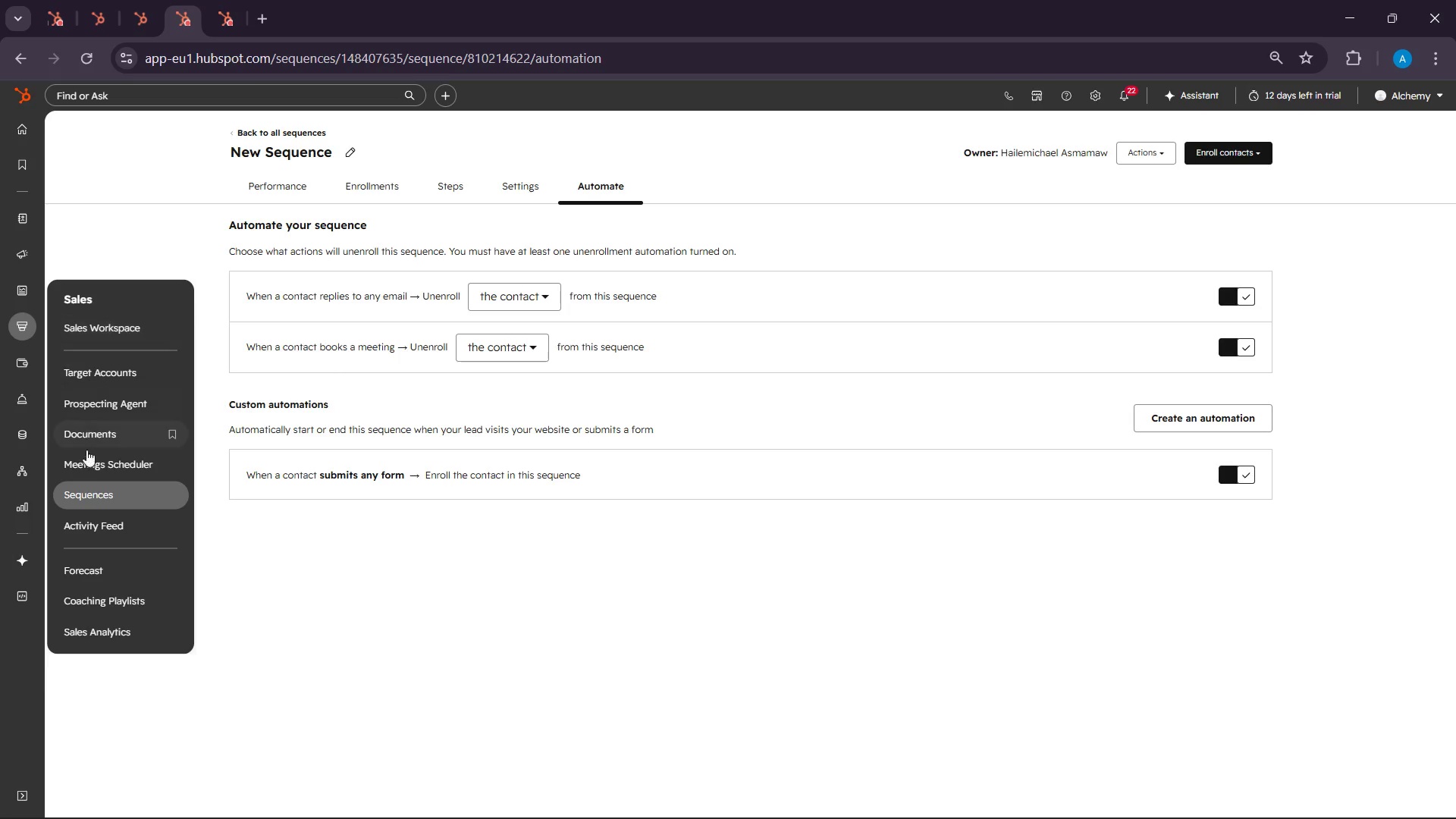 
left_click([89, 470])
 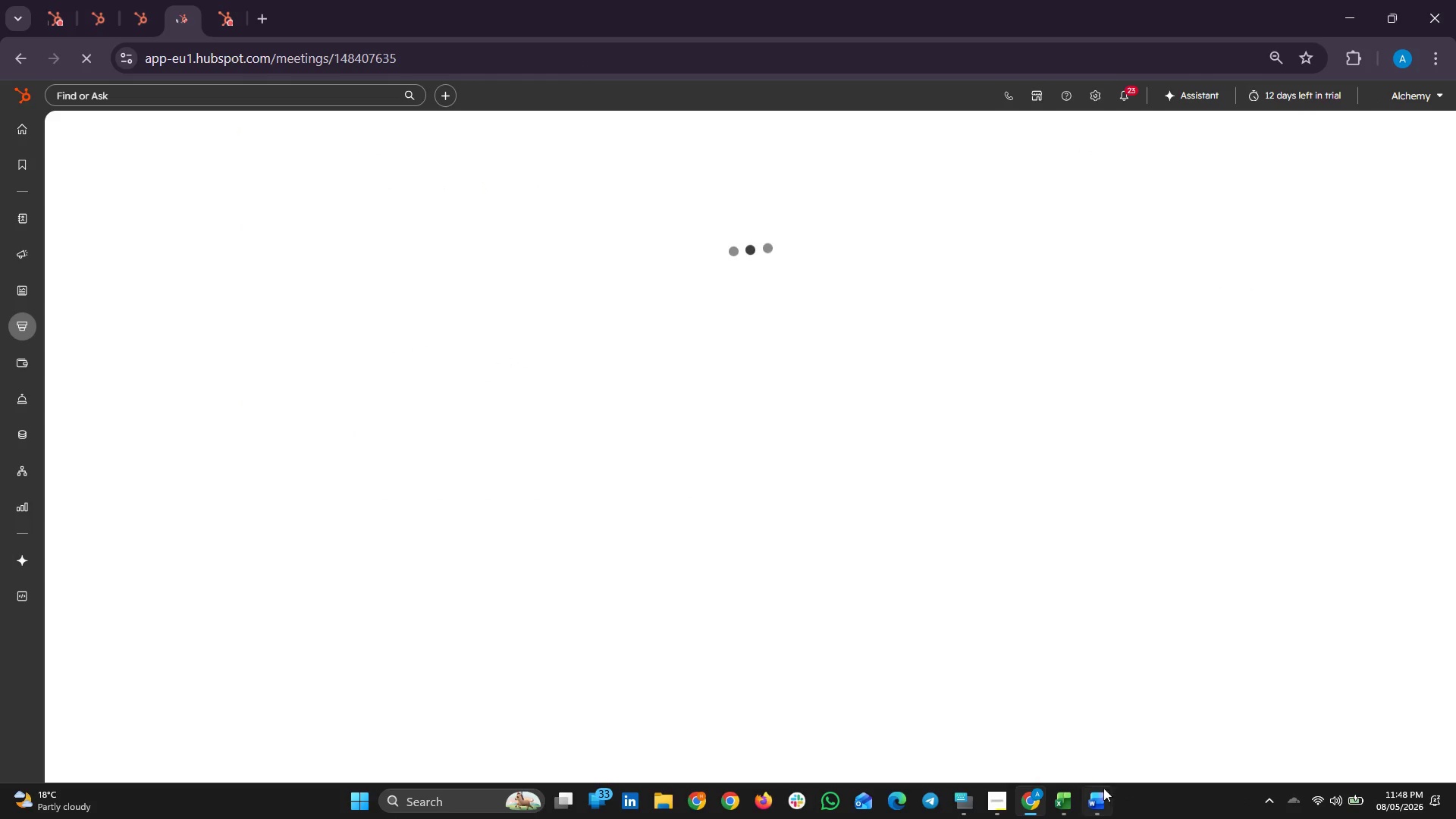 
left_click([1003, 797])